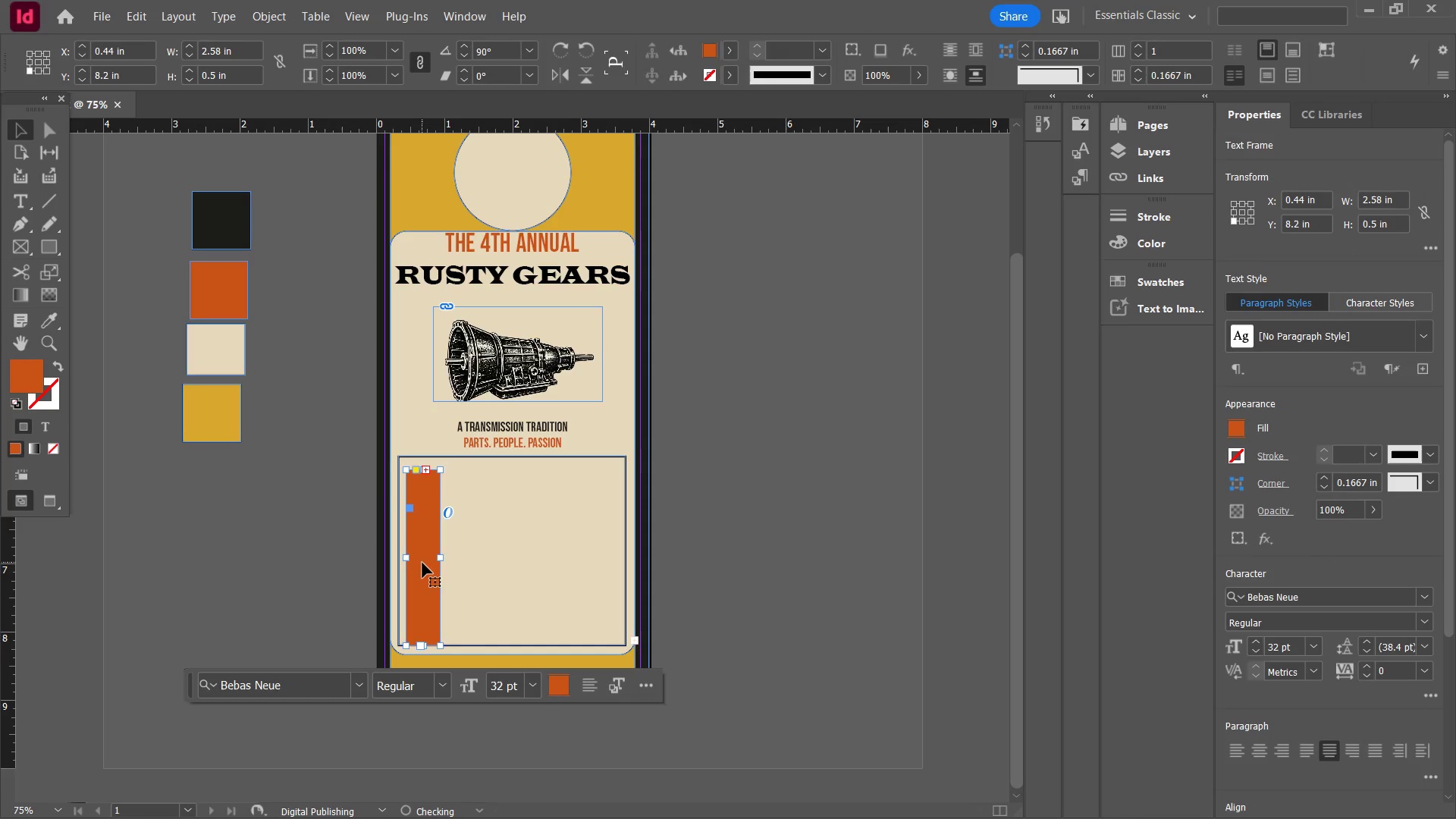 
left_click_drag(start_coordinate=[422, 563], to_coordinate=[313, 566])
 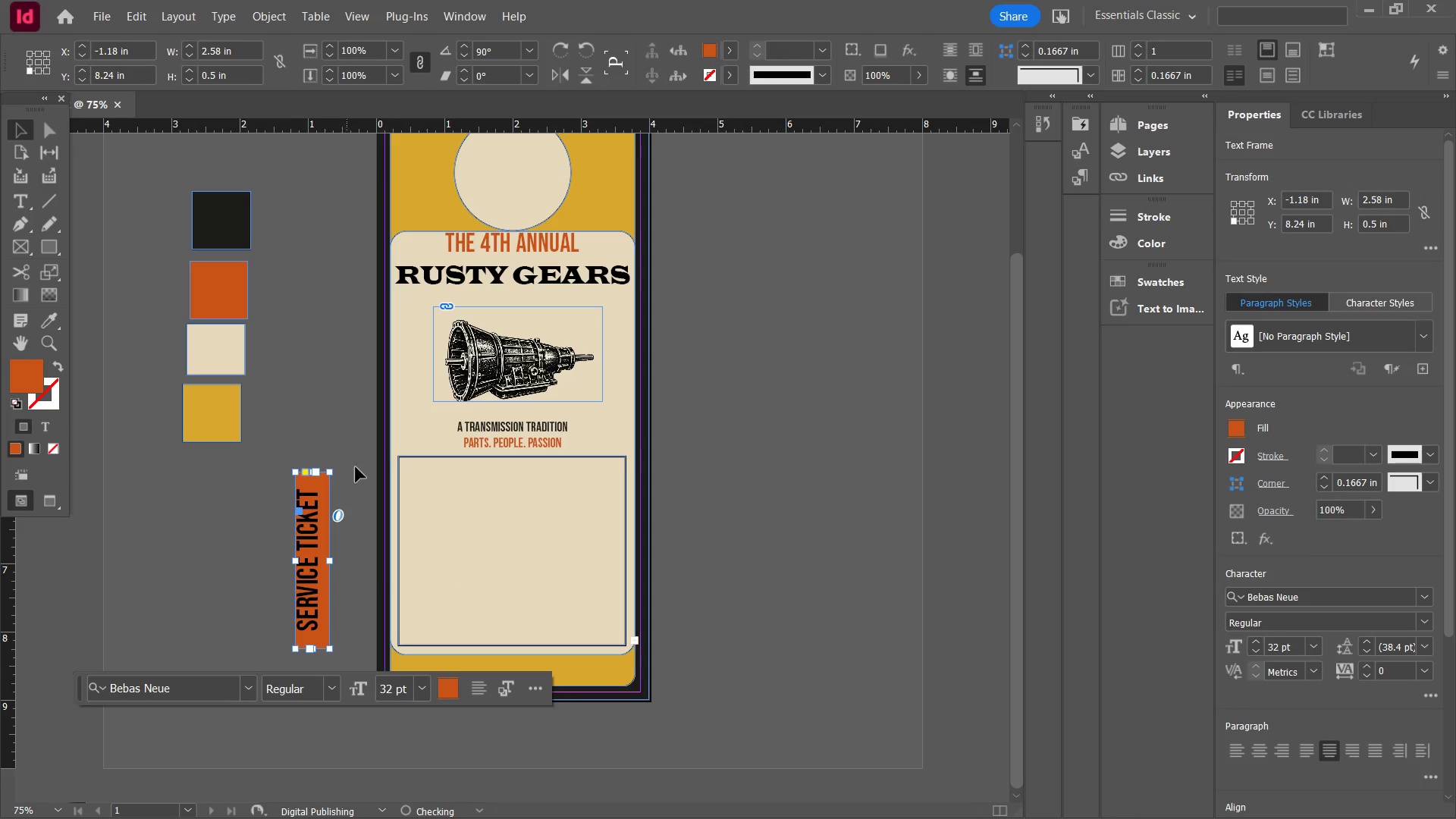 
left_click([357, 456])
 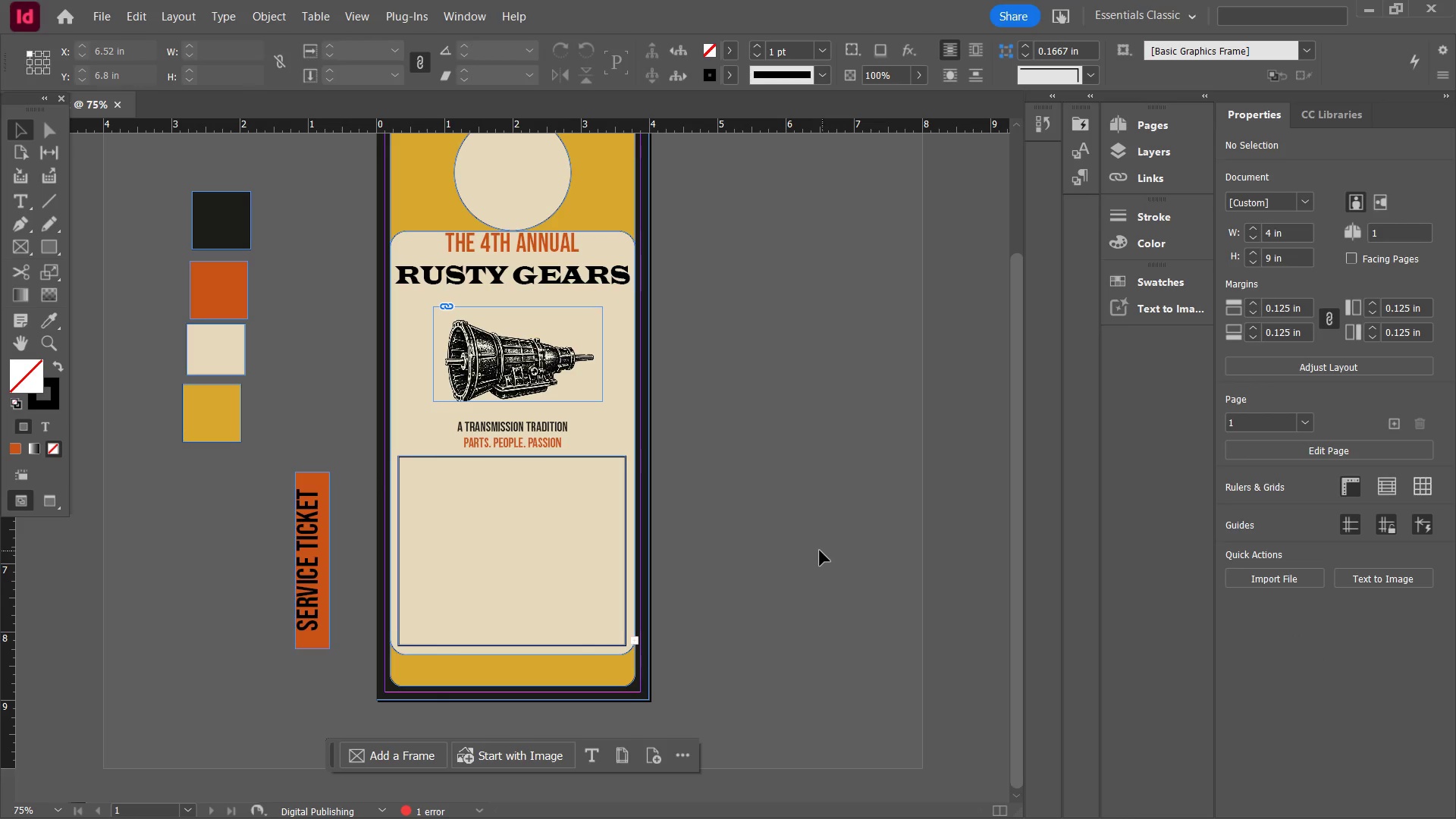 
left_click([781, 515])
 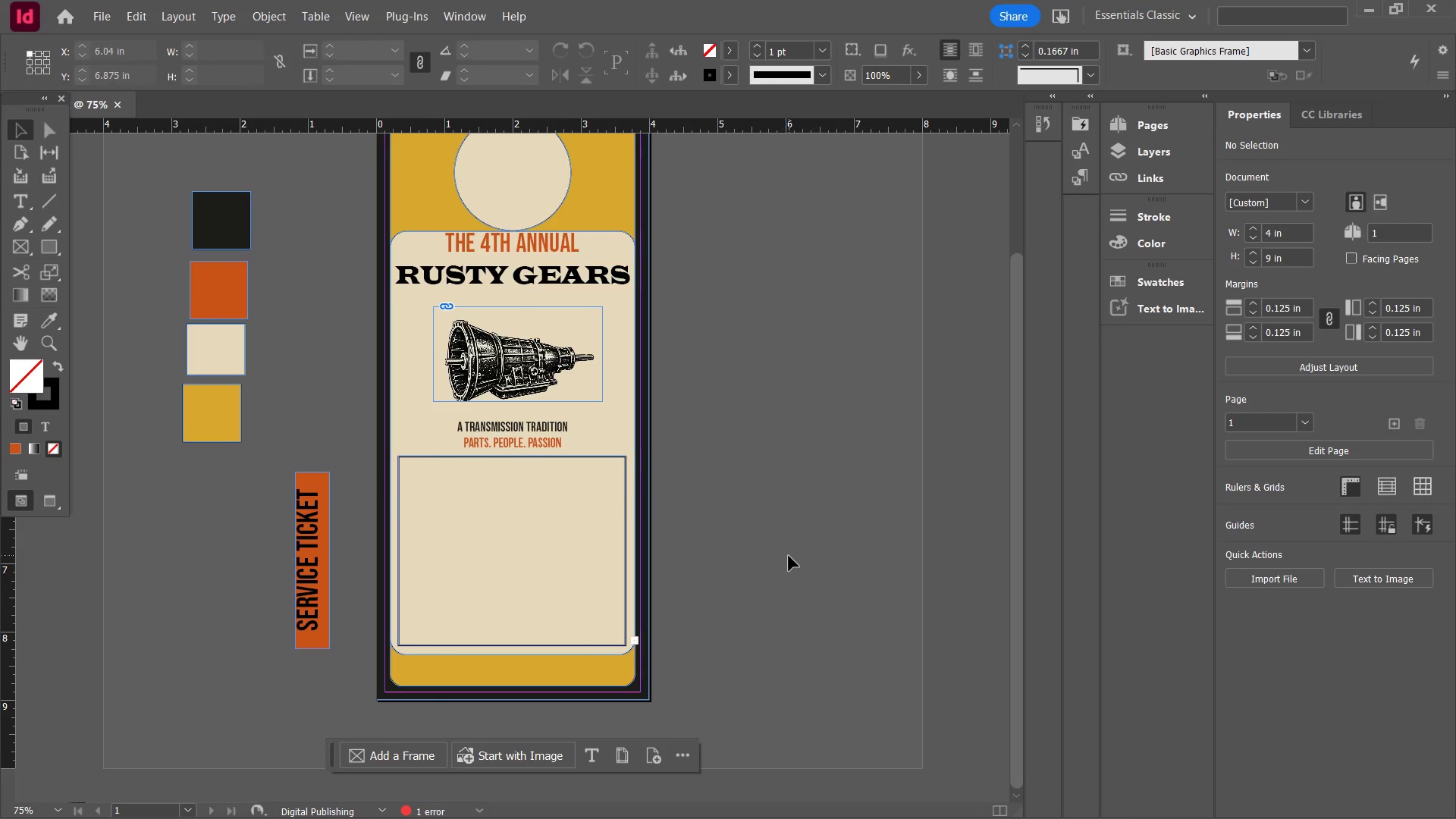 
scroll: coordinate [789, 556], scroll_direction: up, amount: 2.0
 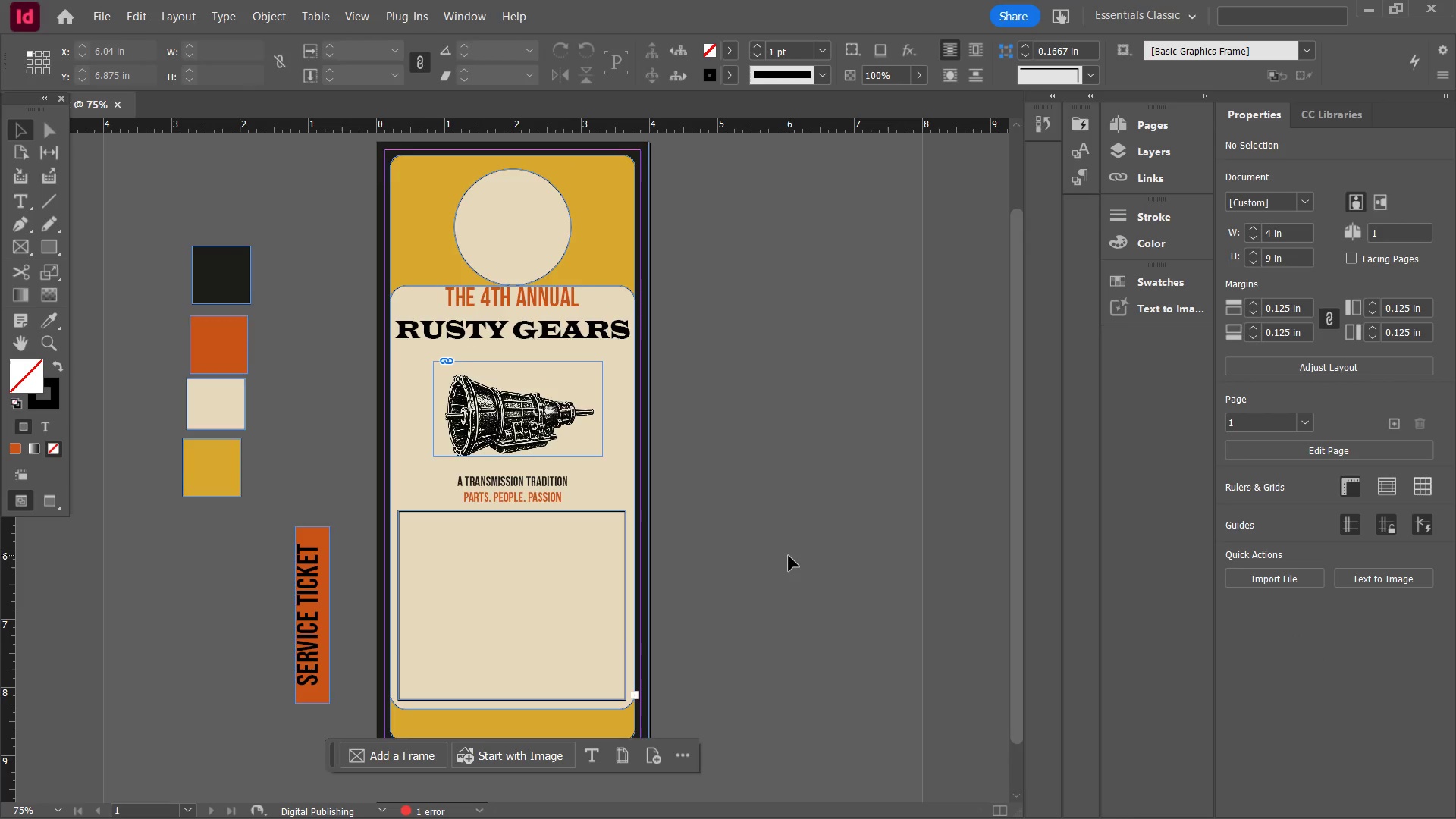 
scroll: coordinate [789, 556], scroll_direction: down, amount: 1.0
 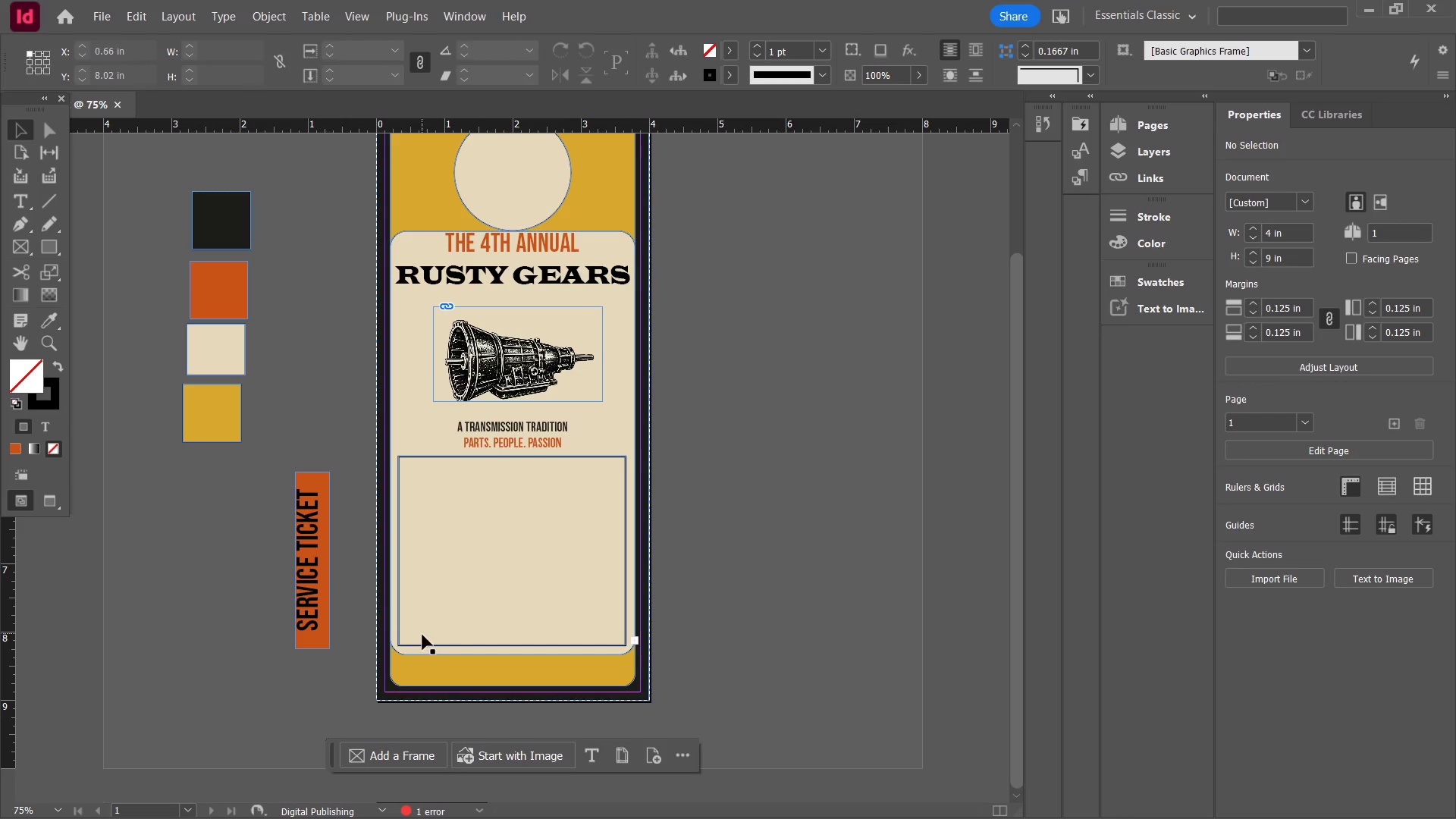 
left_click([421, 643])
 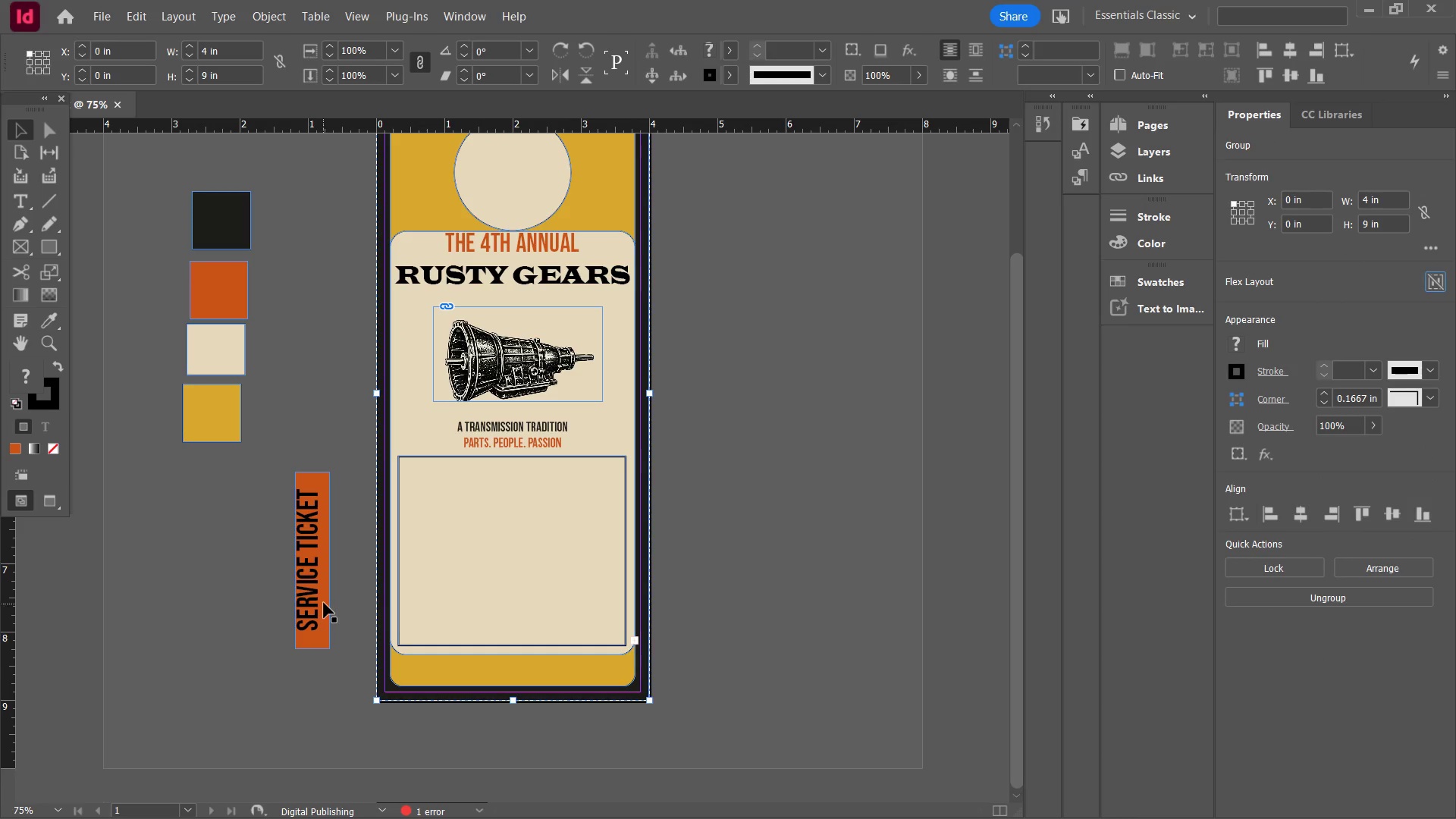 
left_click_drag(start_coordinate=[309, 602], to_coordinate=[417, 594])
 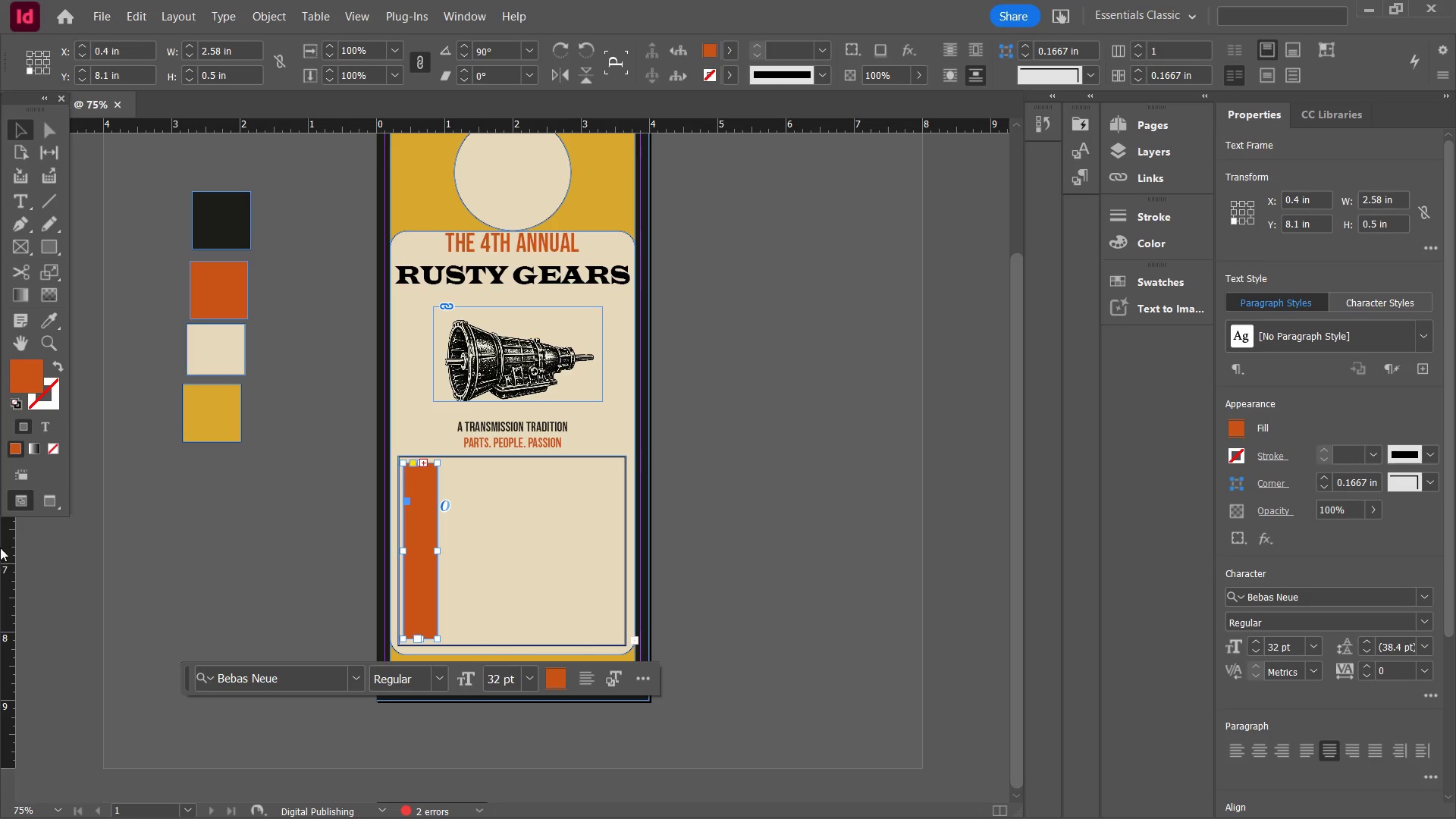 
left_click([46, 428])
 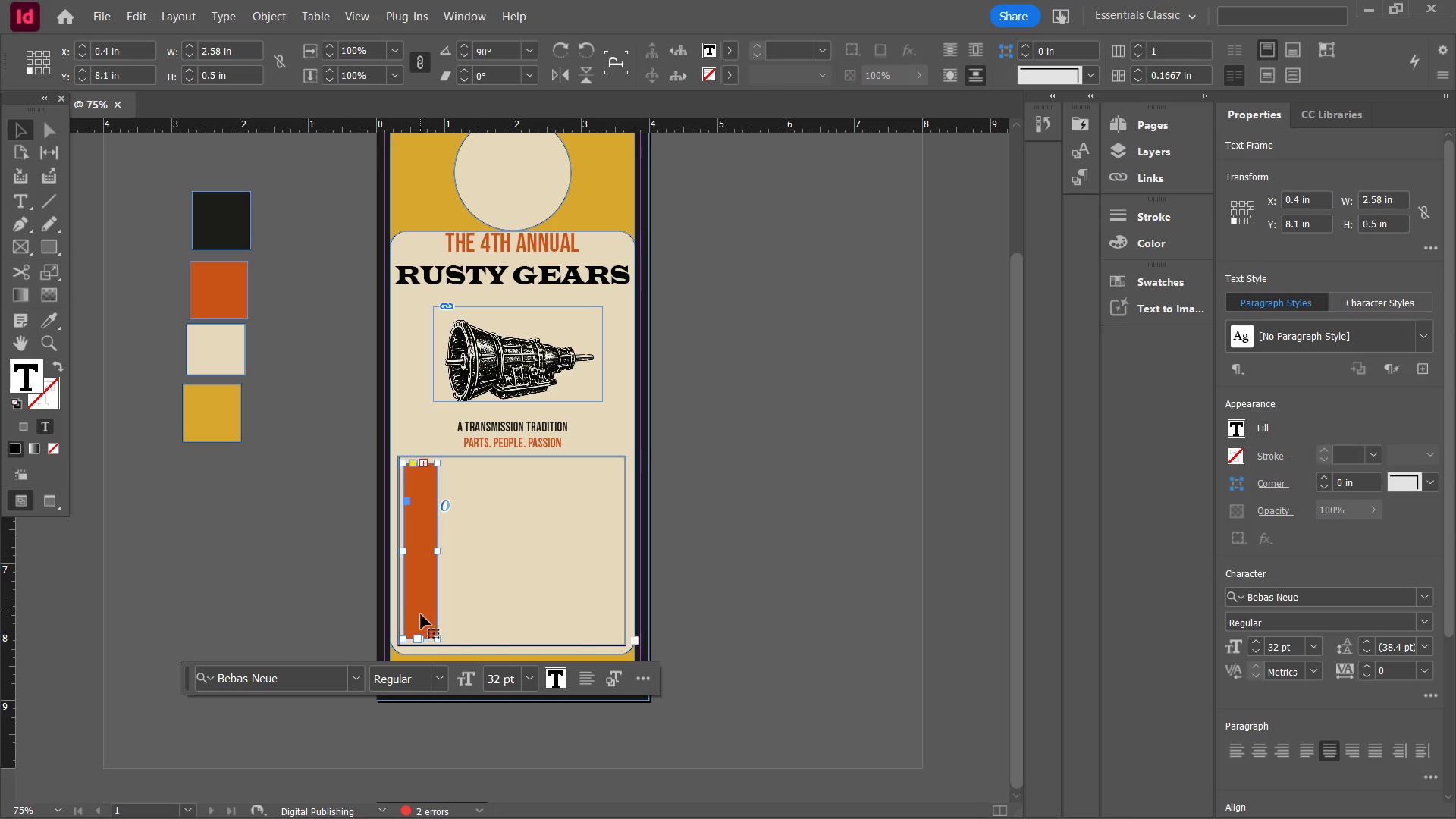 
left_click([422, 618])
 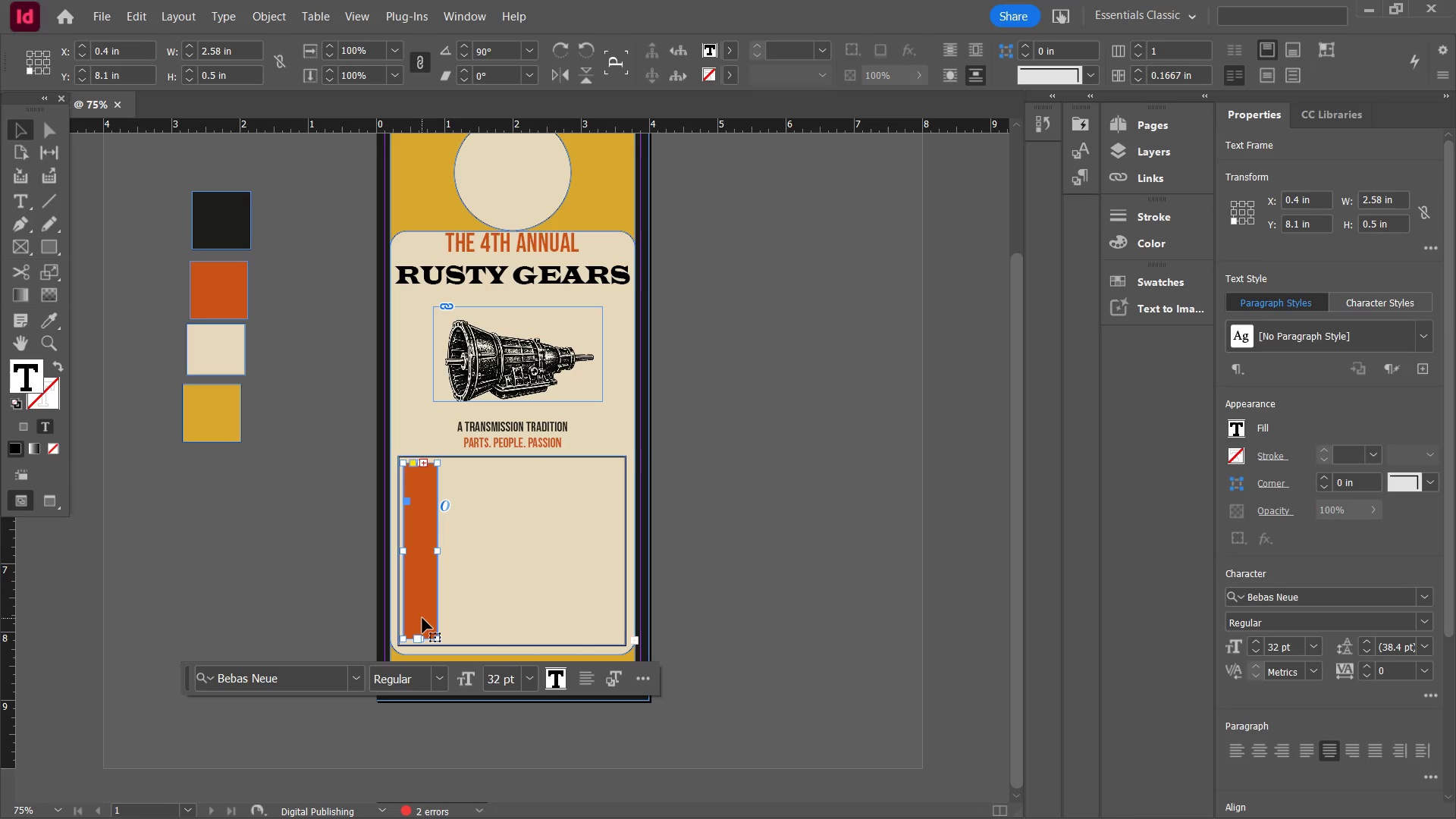 
double_click([422, 618])
 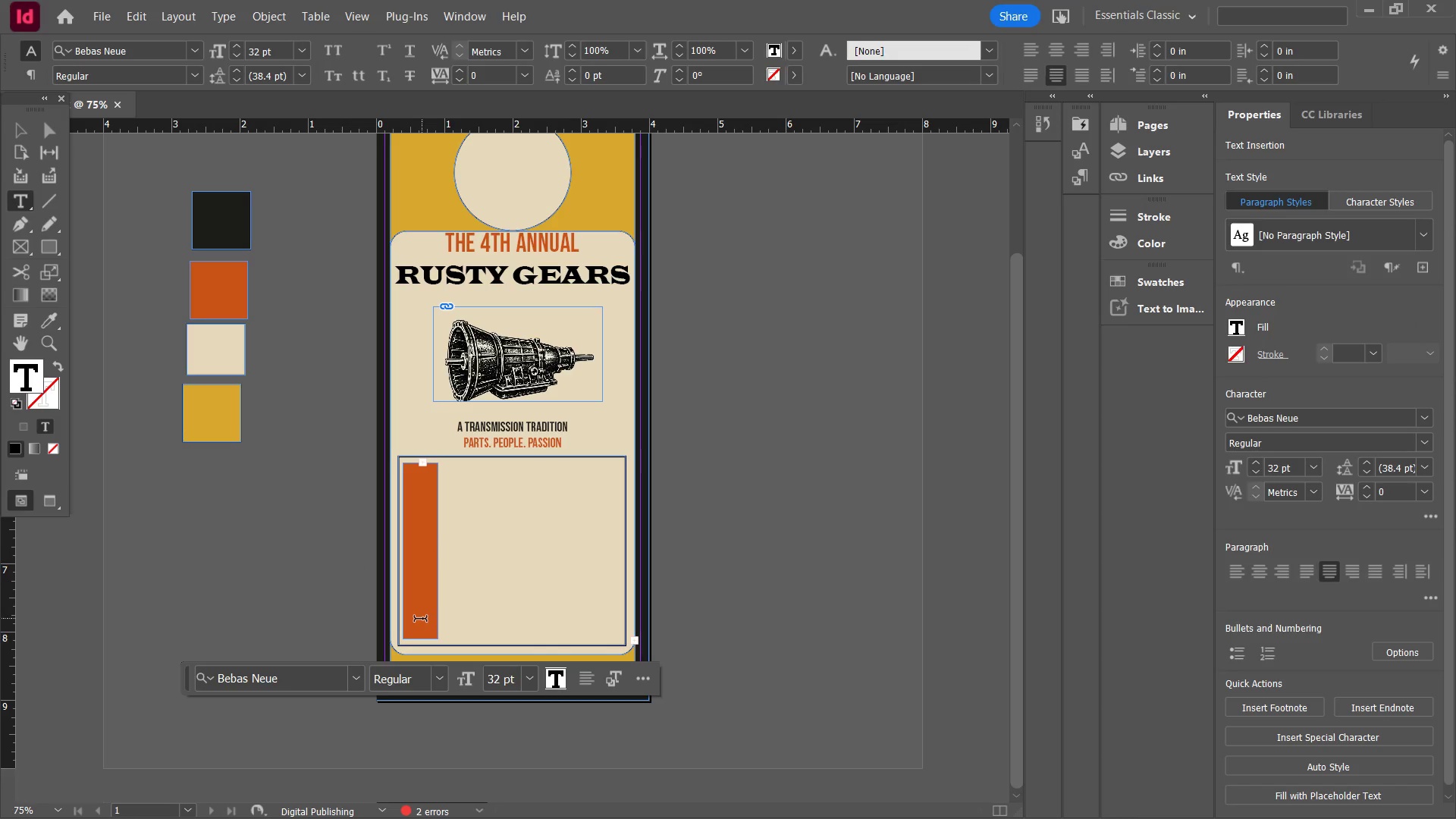 
double_click([422, 618])
 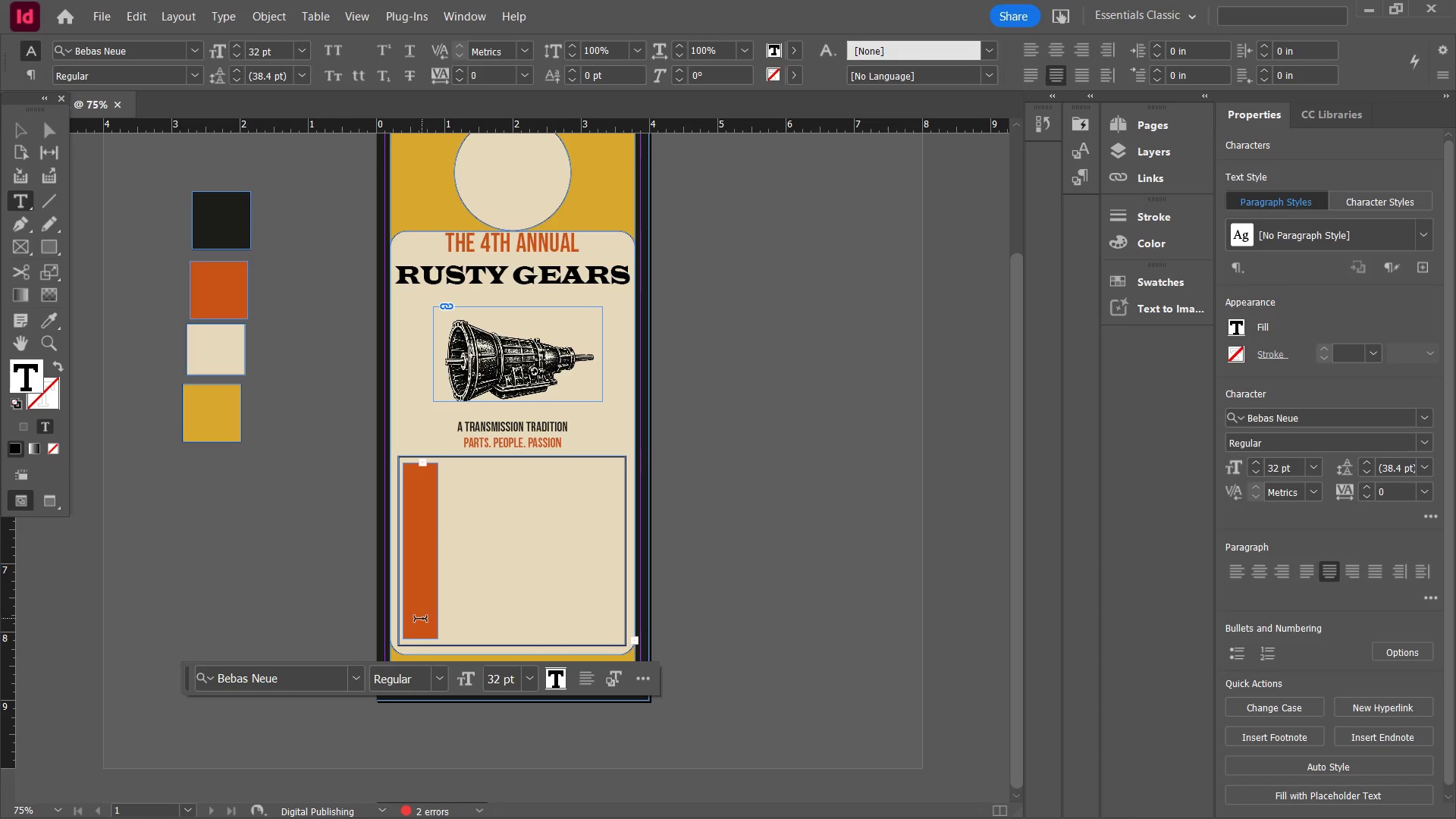 
type(SE)
 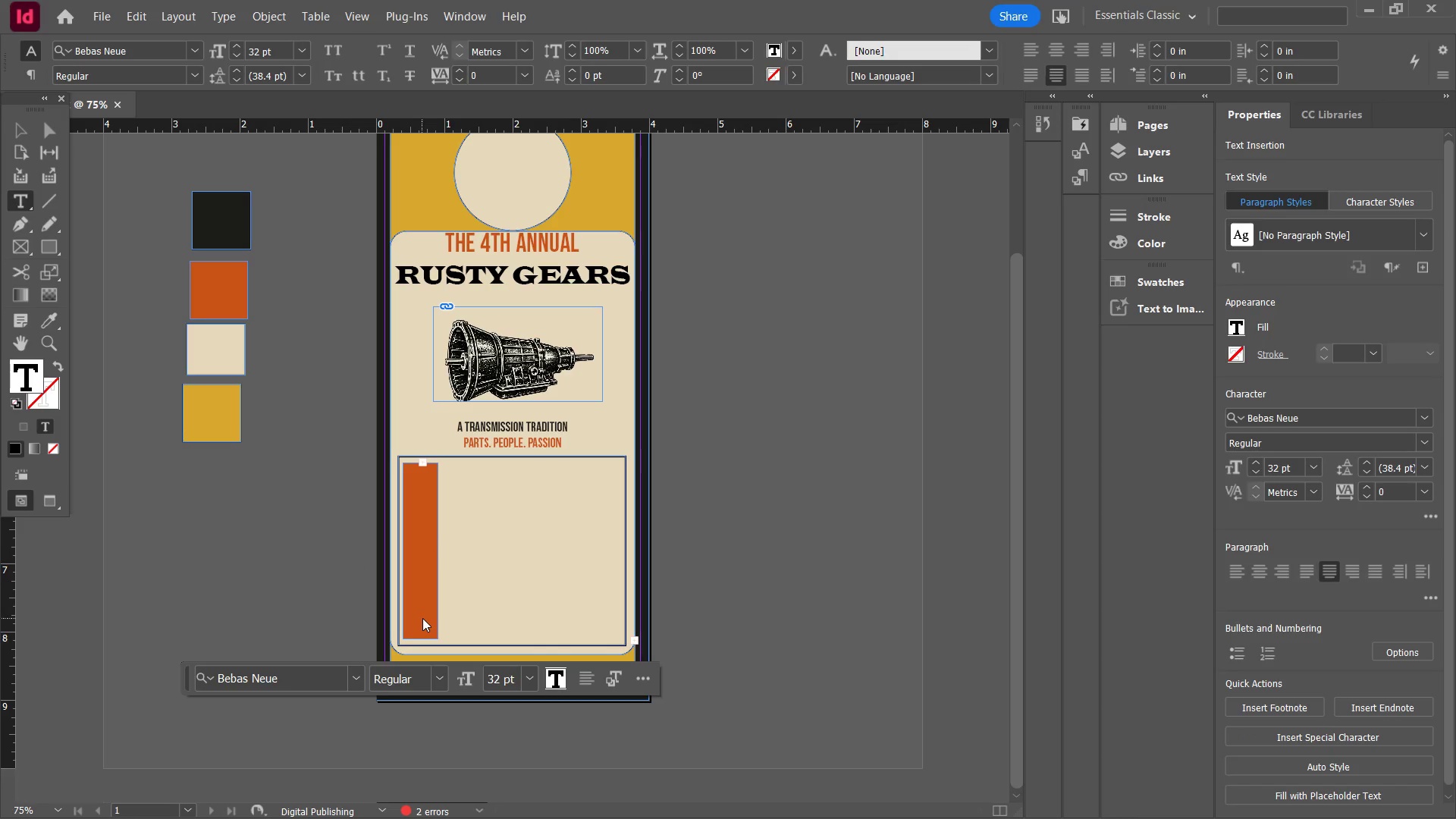 
key(Control+Z)
 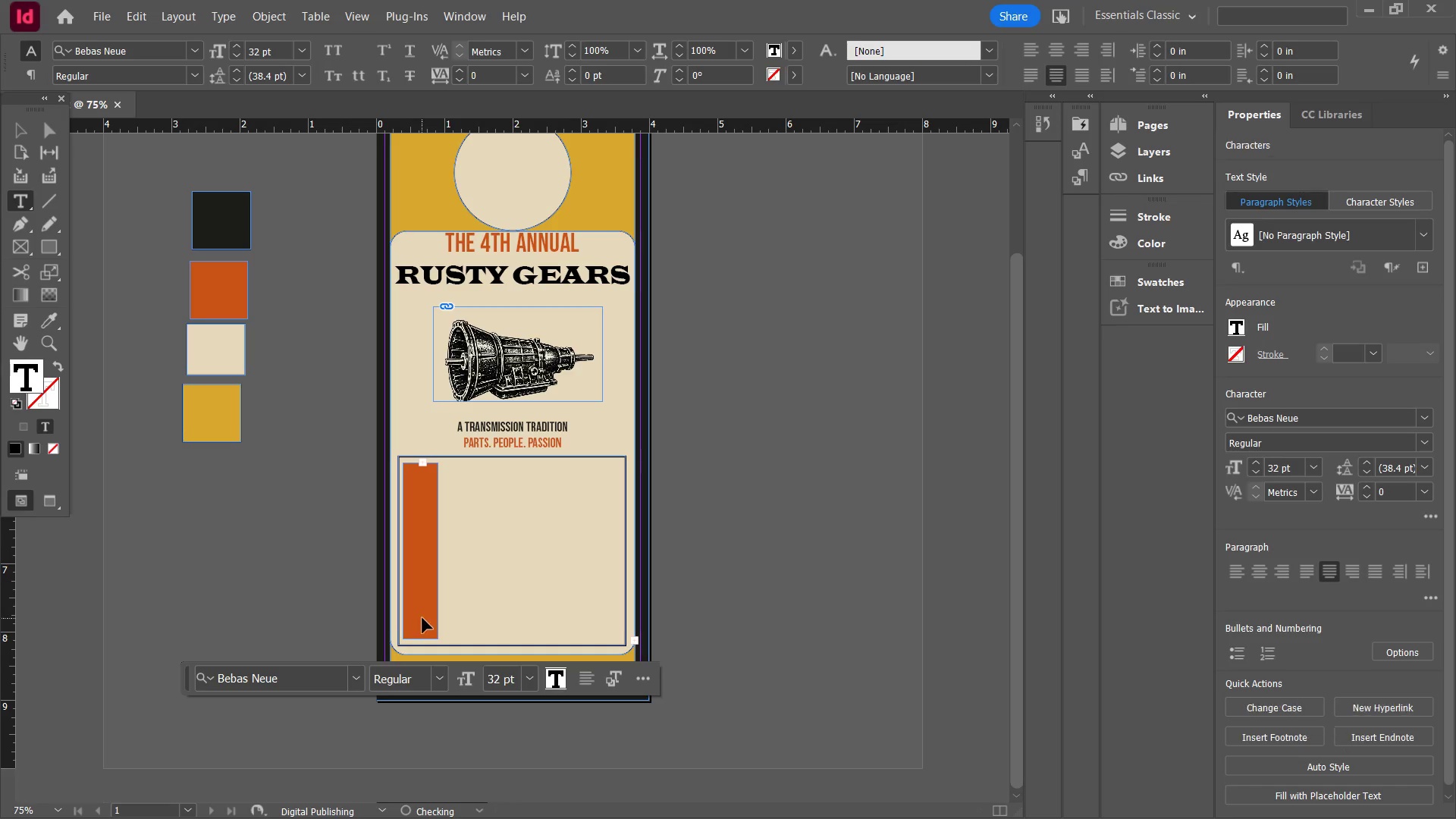 
key(Control+Z)
 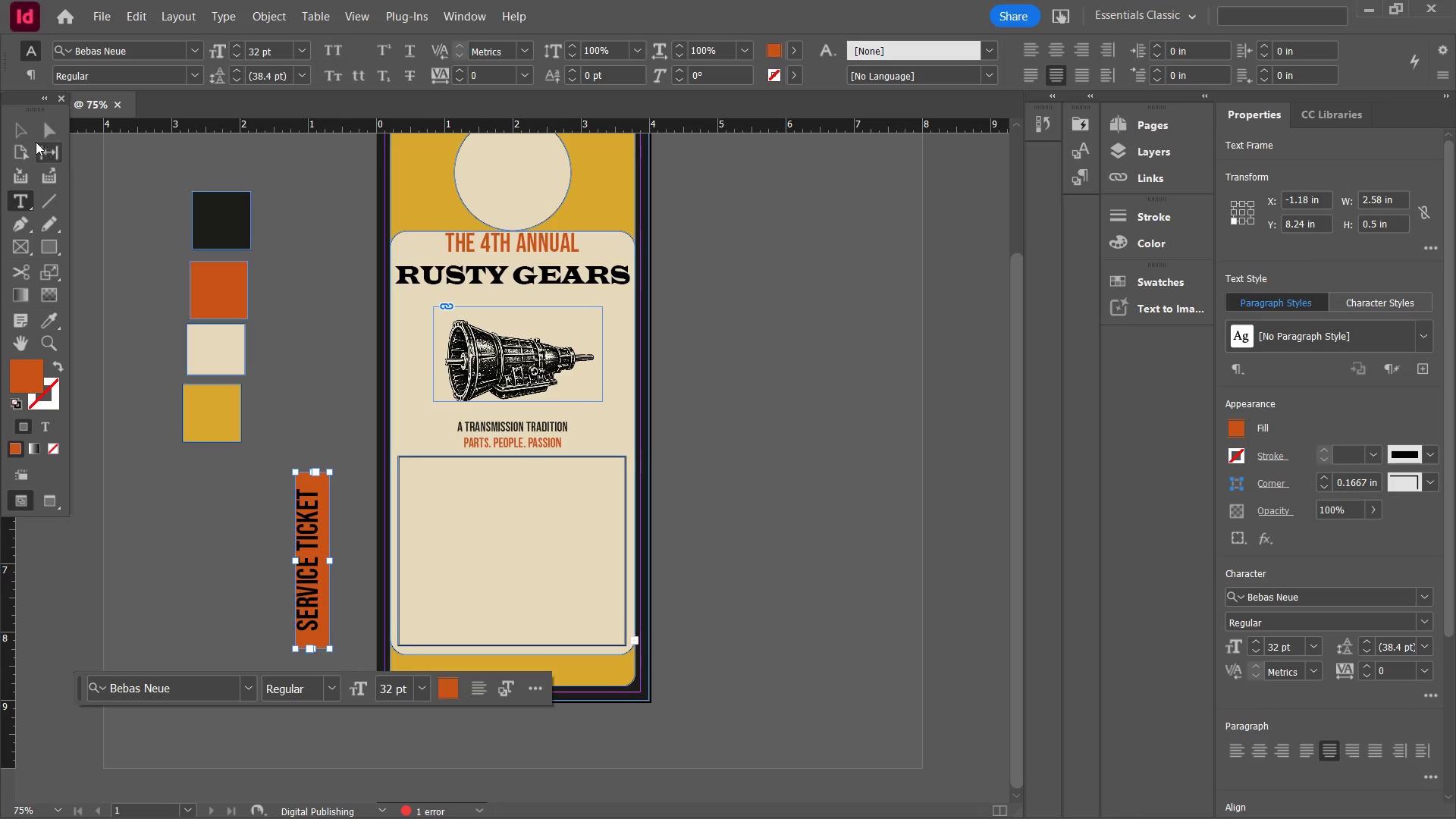 
double_click([174, 185])
 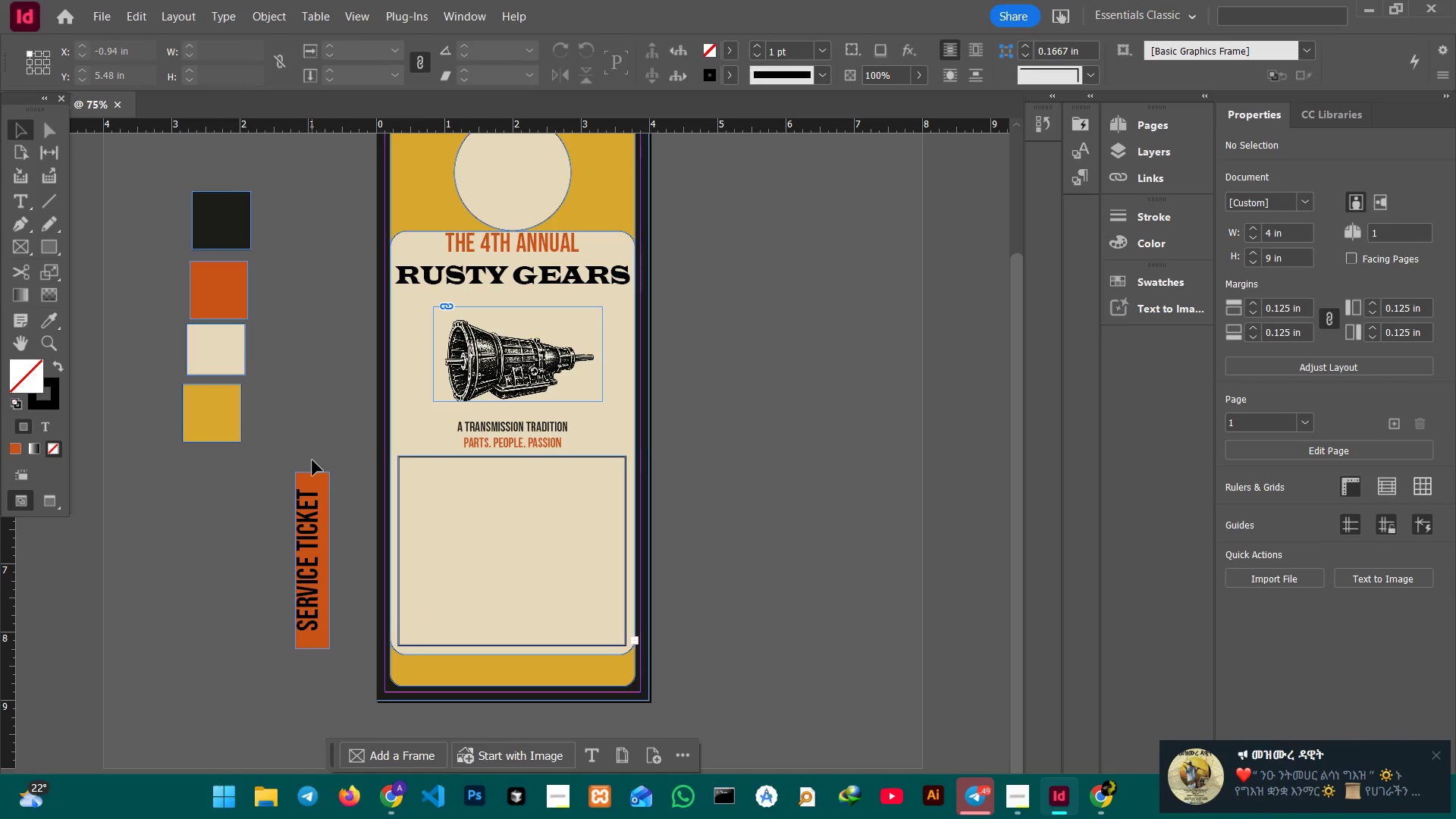 
wait(6.66)
 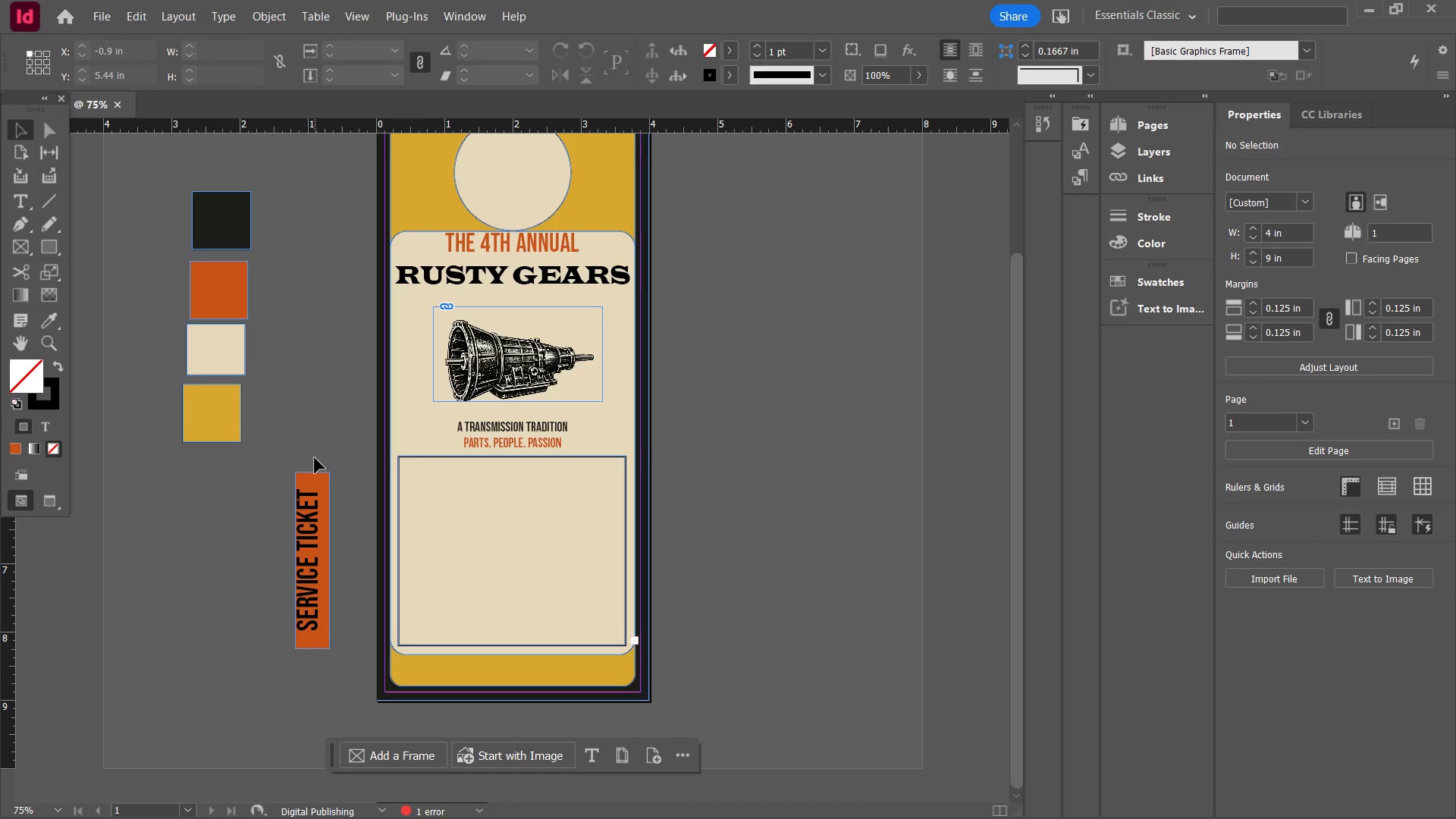 
left_click([500, 461])
 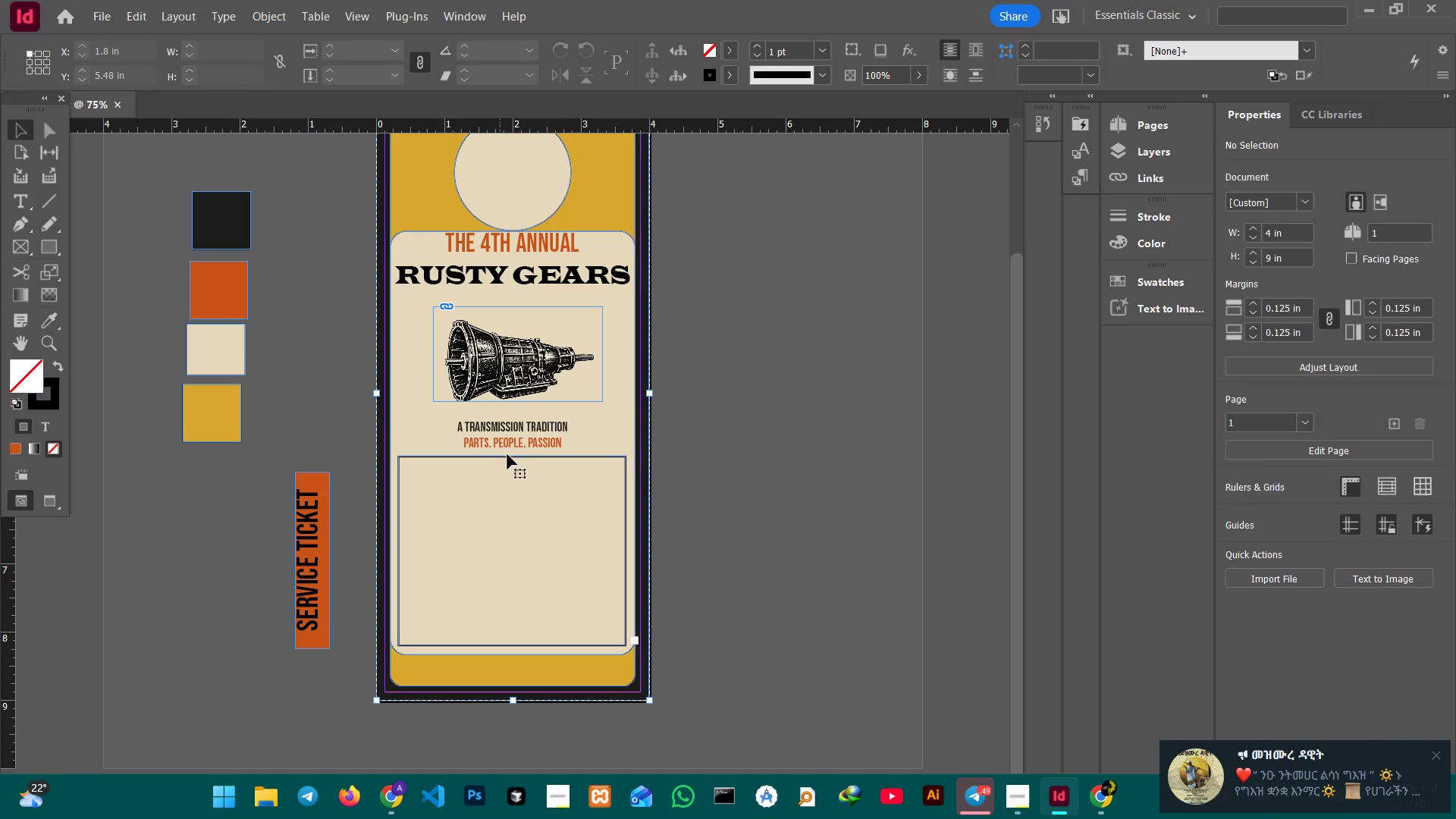 
double_click([507, 454])
 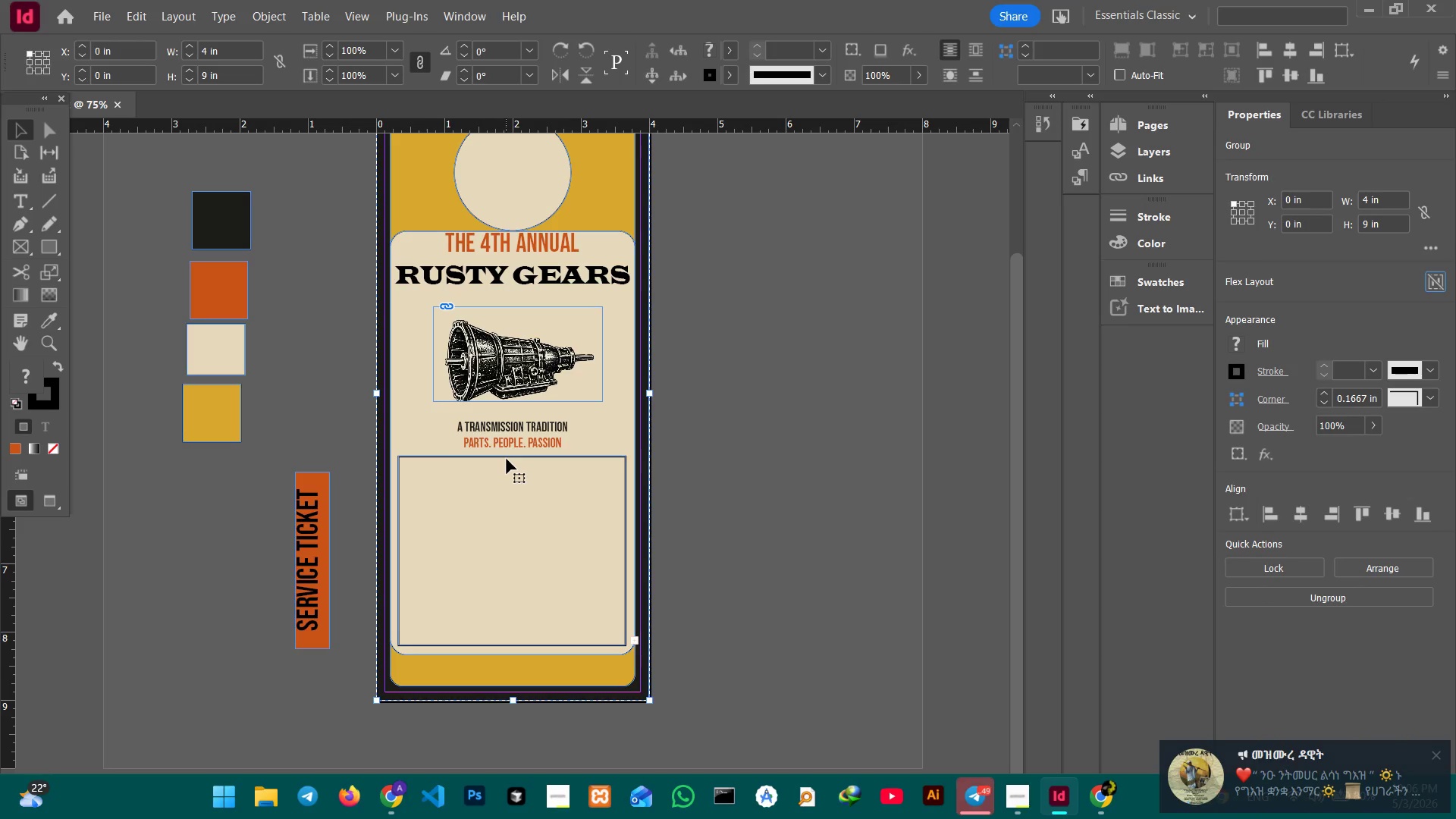 
double_click([507, 459])
 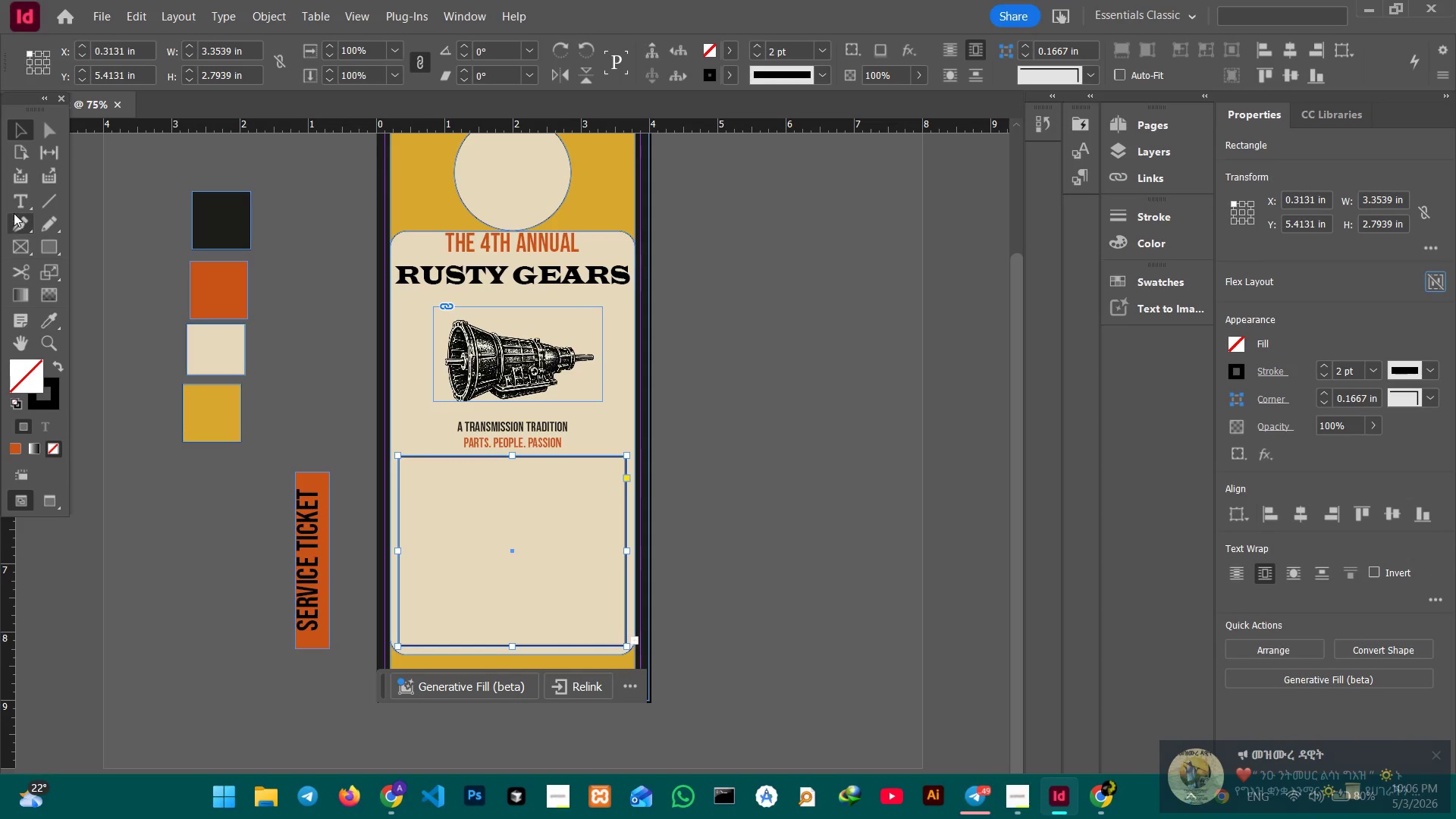 
left_click([18, 202])
 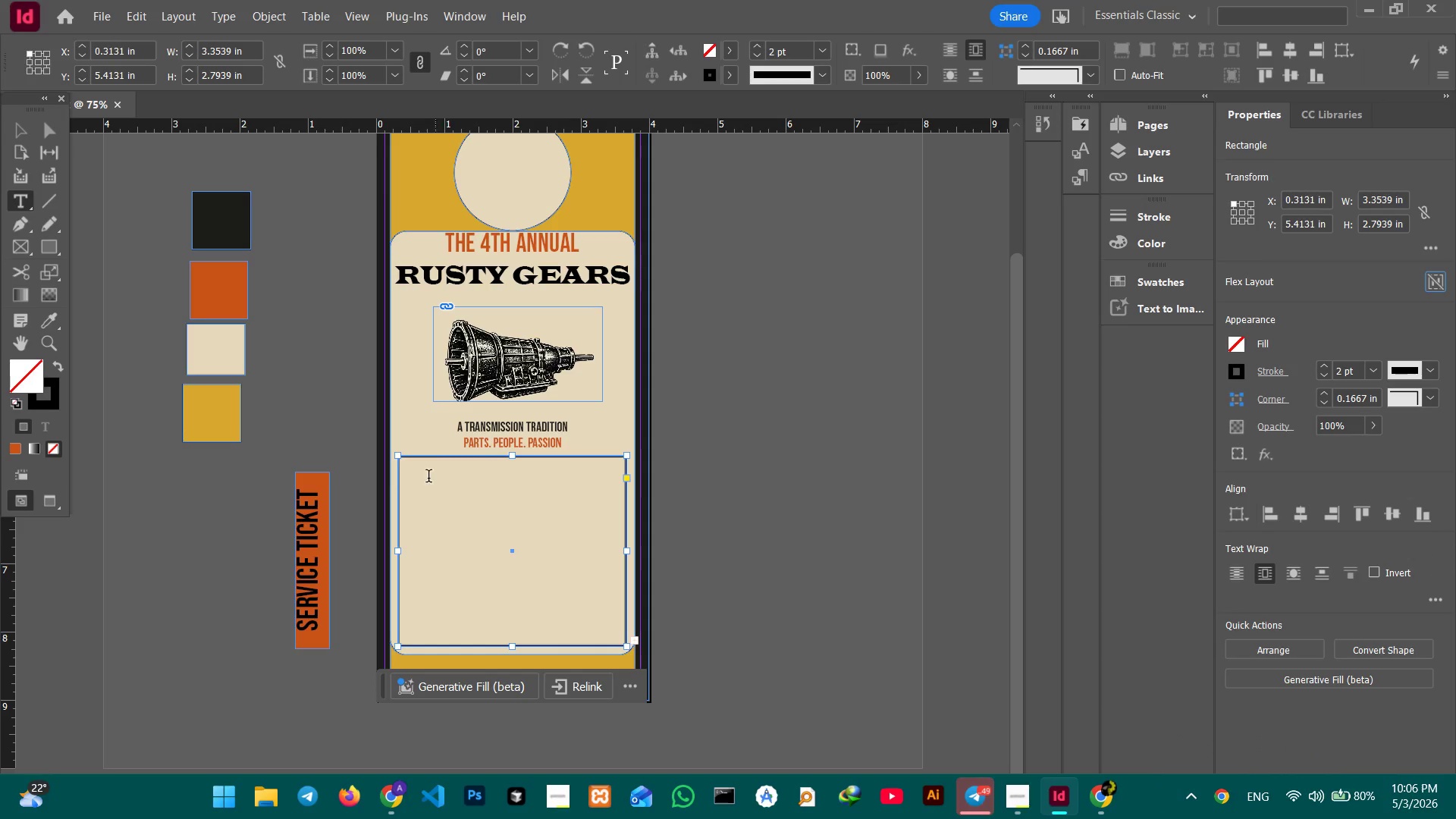 
left_click([426, 476])
 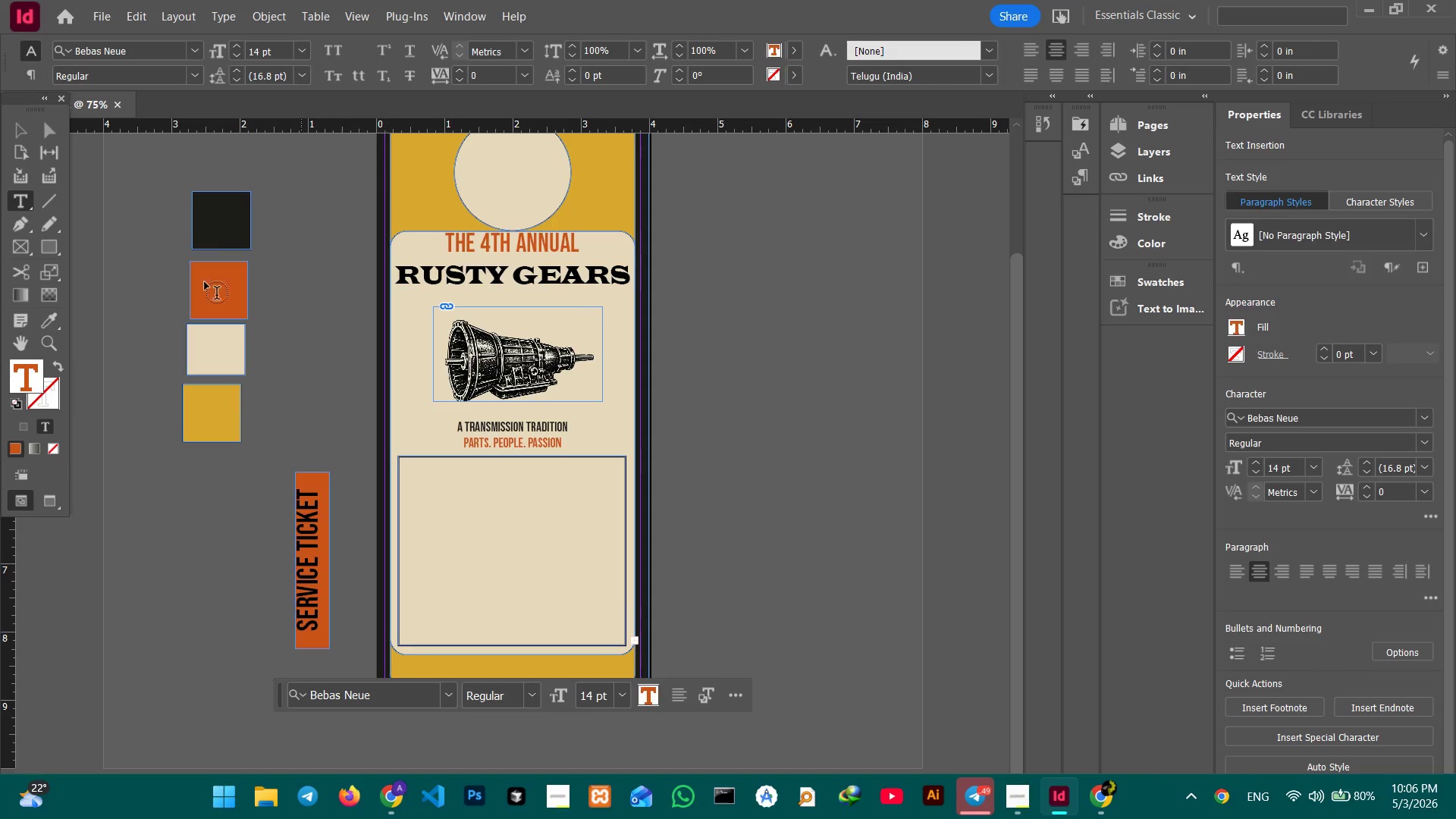 
left_click([14, 128])
 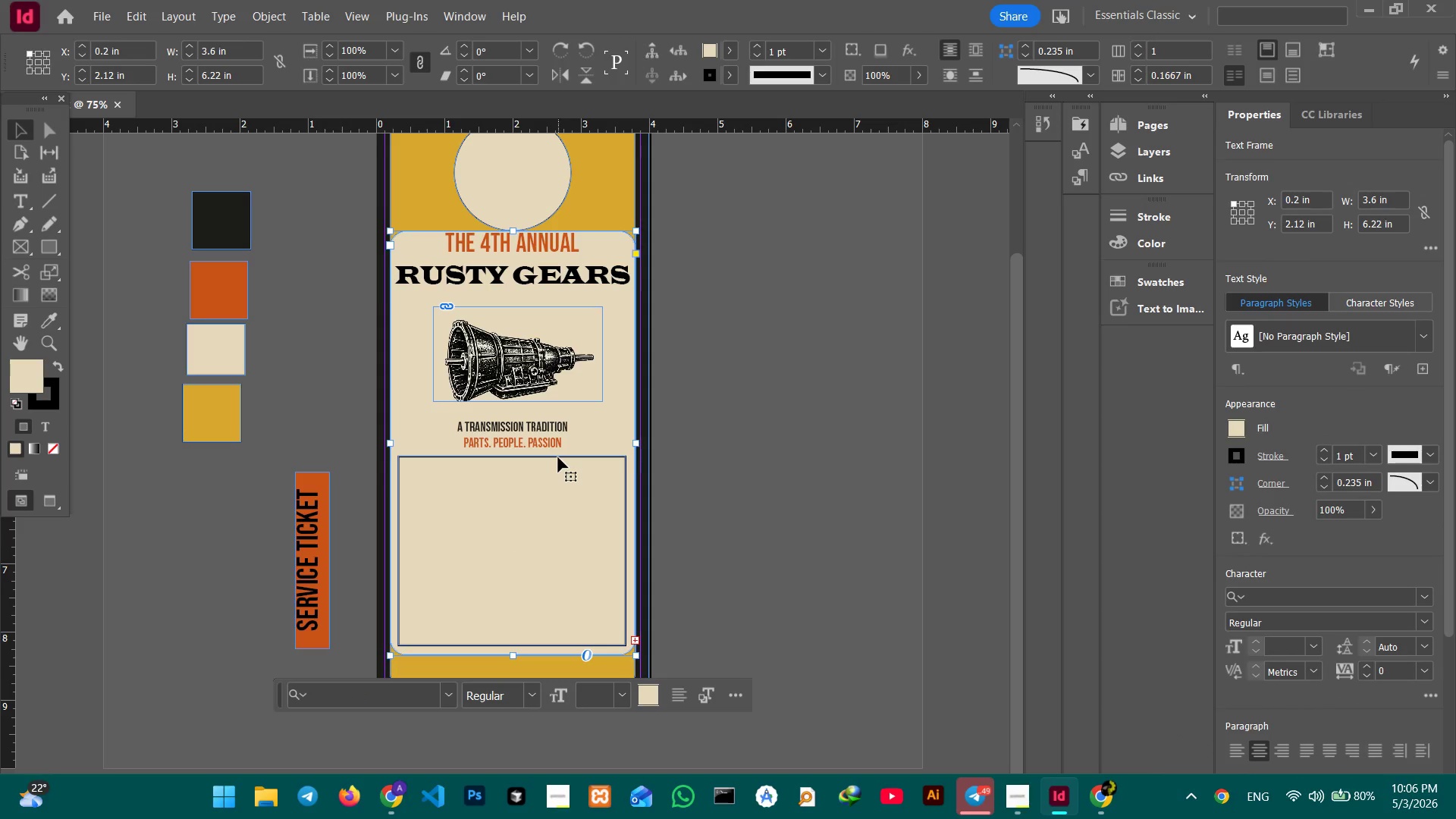 
double_click([558, 457])
 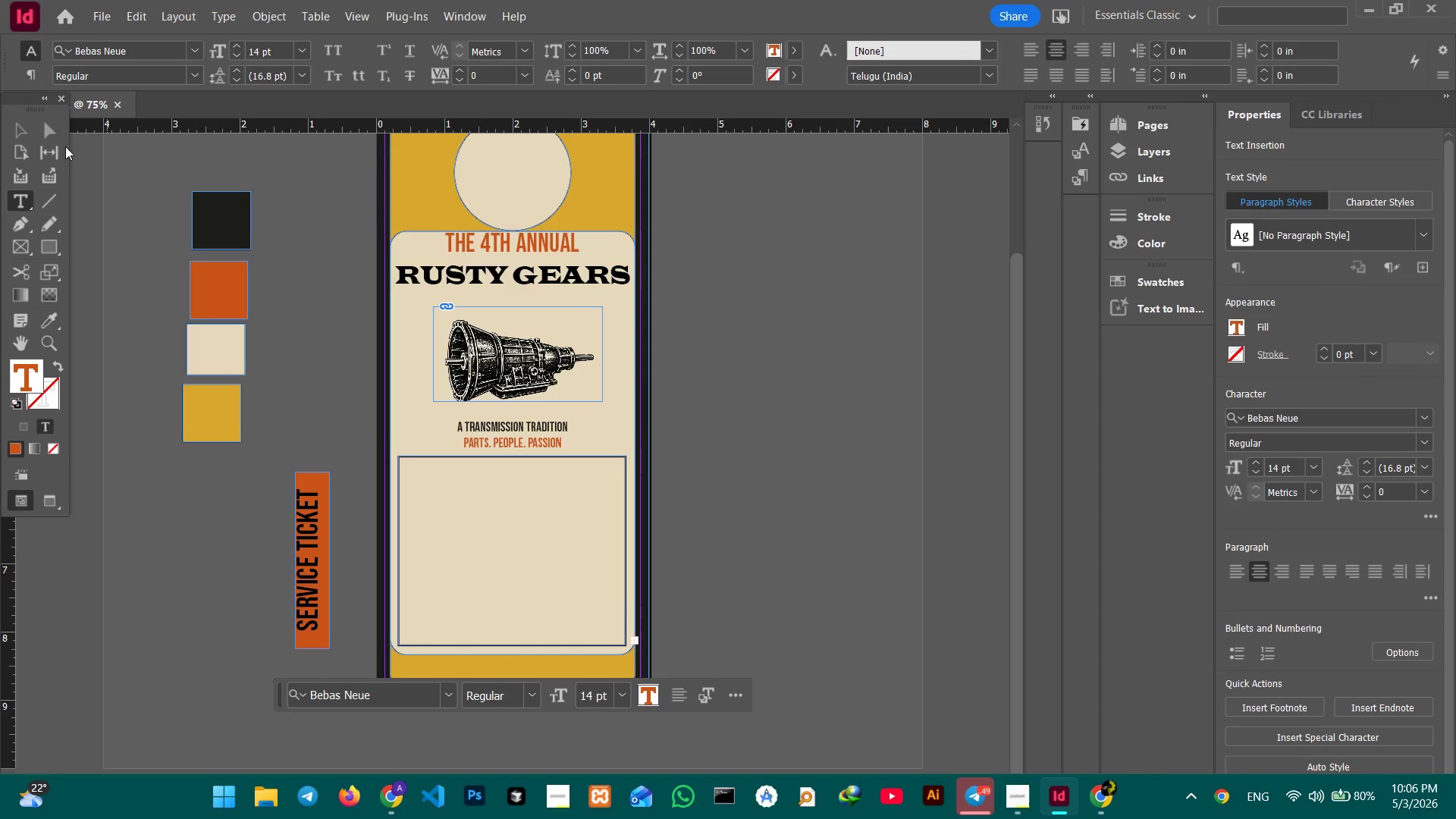 
left_click([20, 136])
 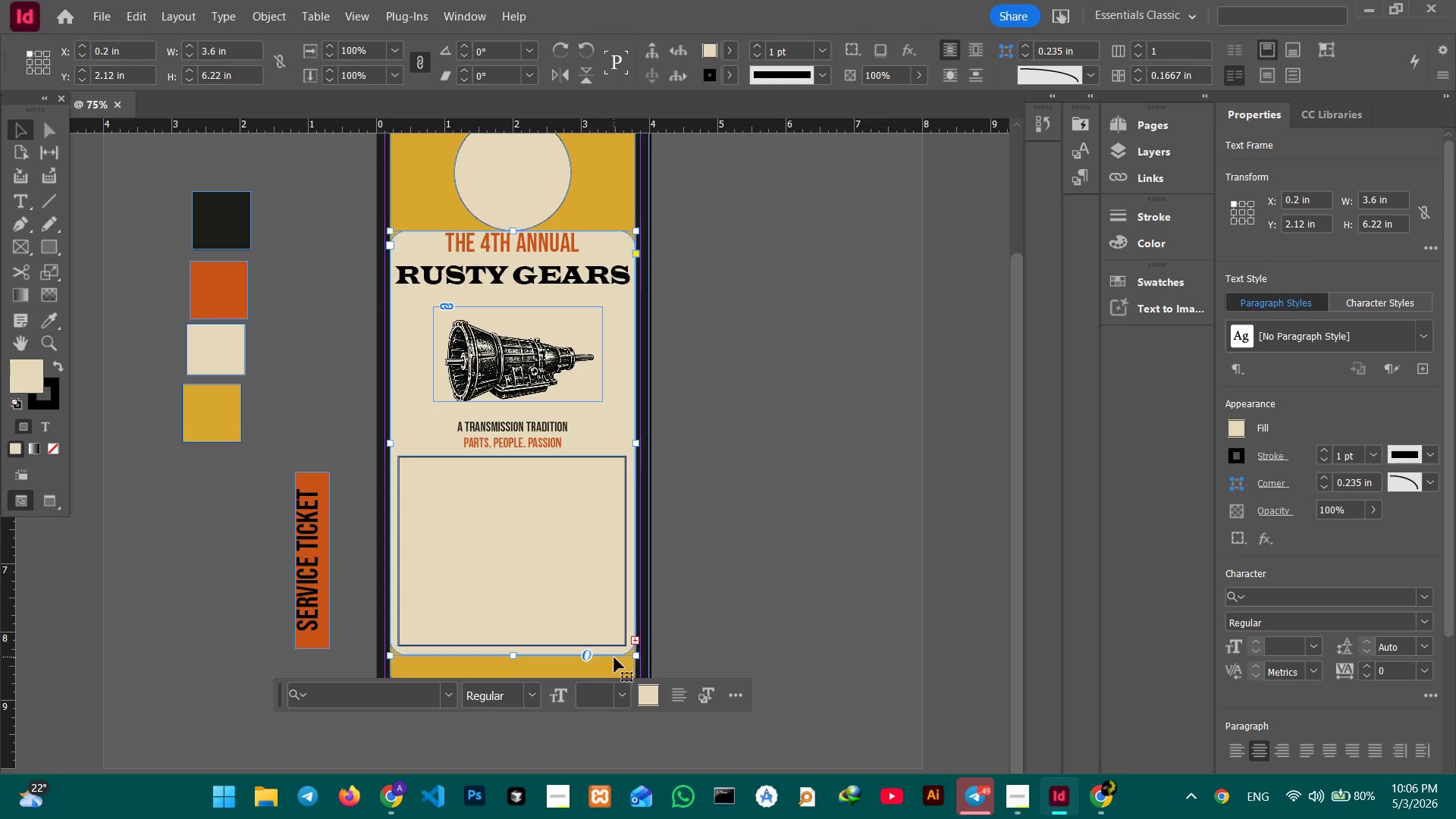 
left_click([592, 653])
 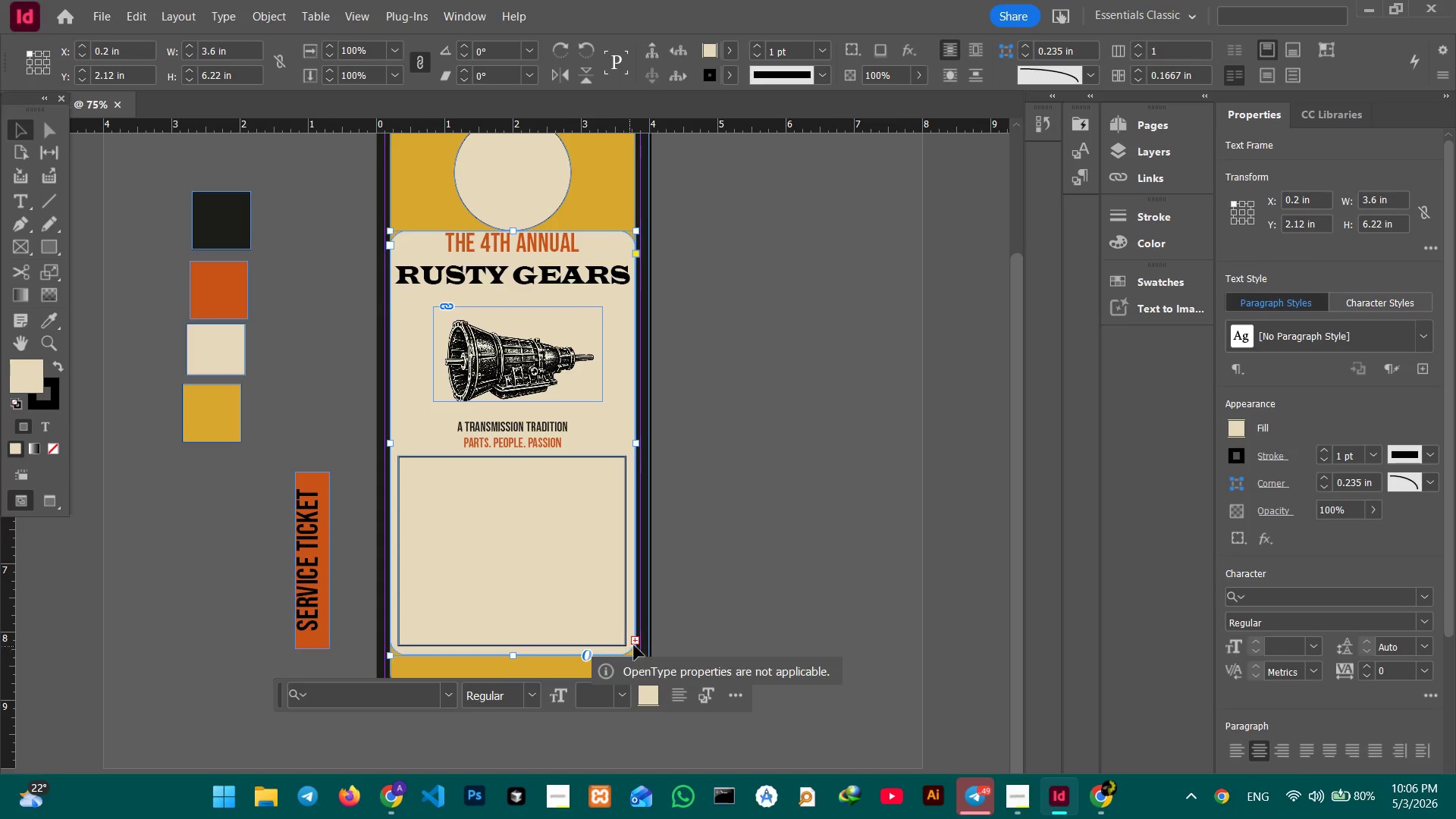 
left_click([635, 642])
 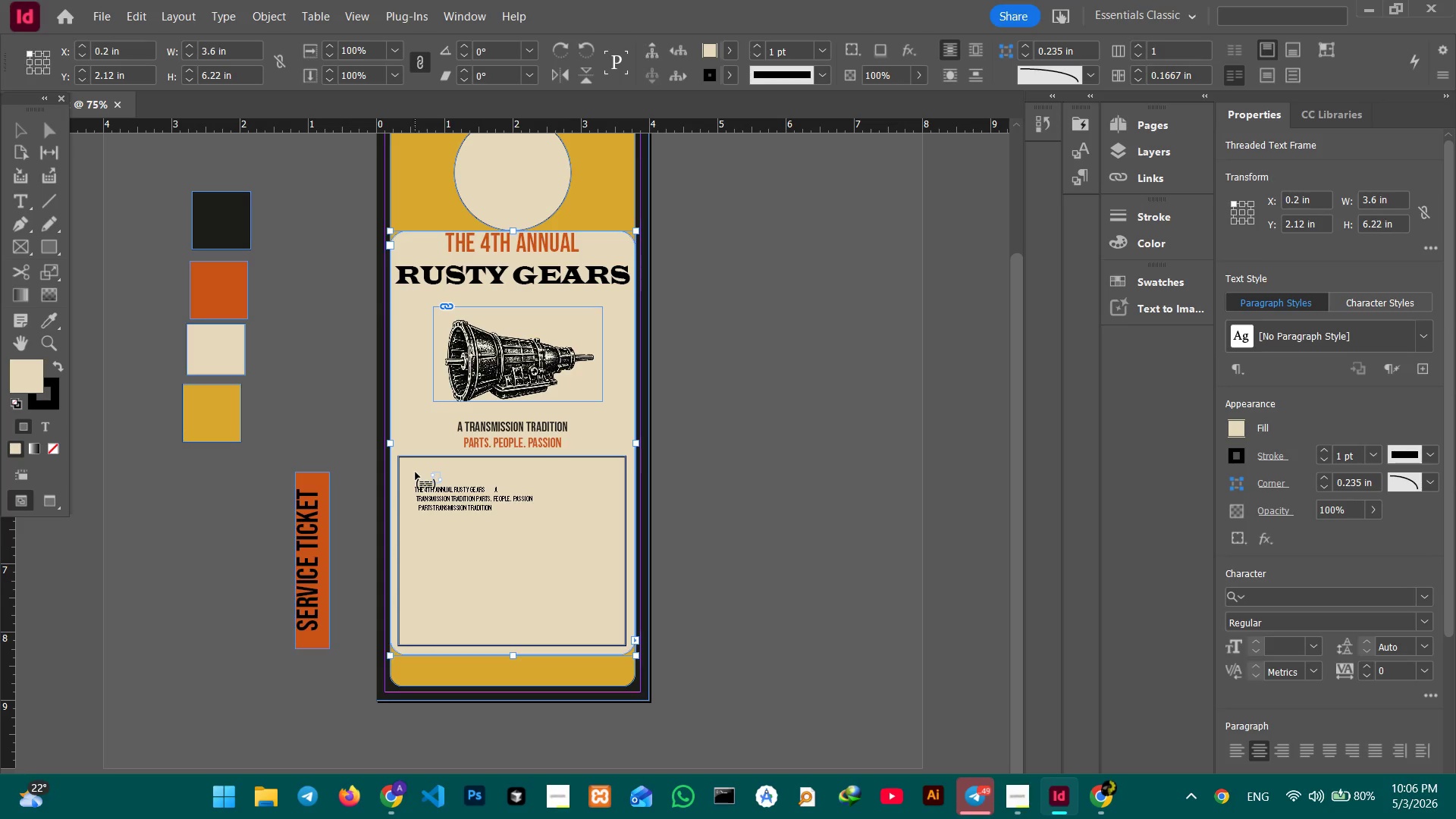 
key(Alt+AltRight)
 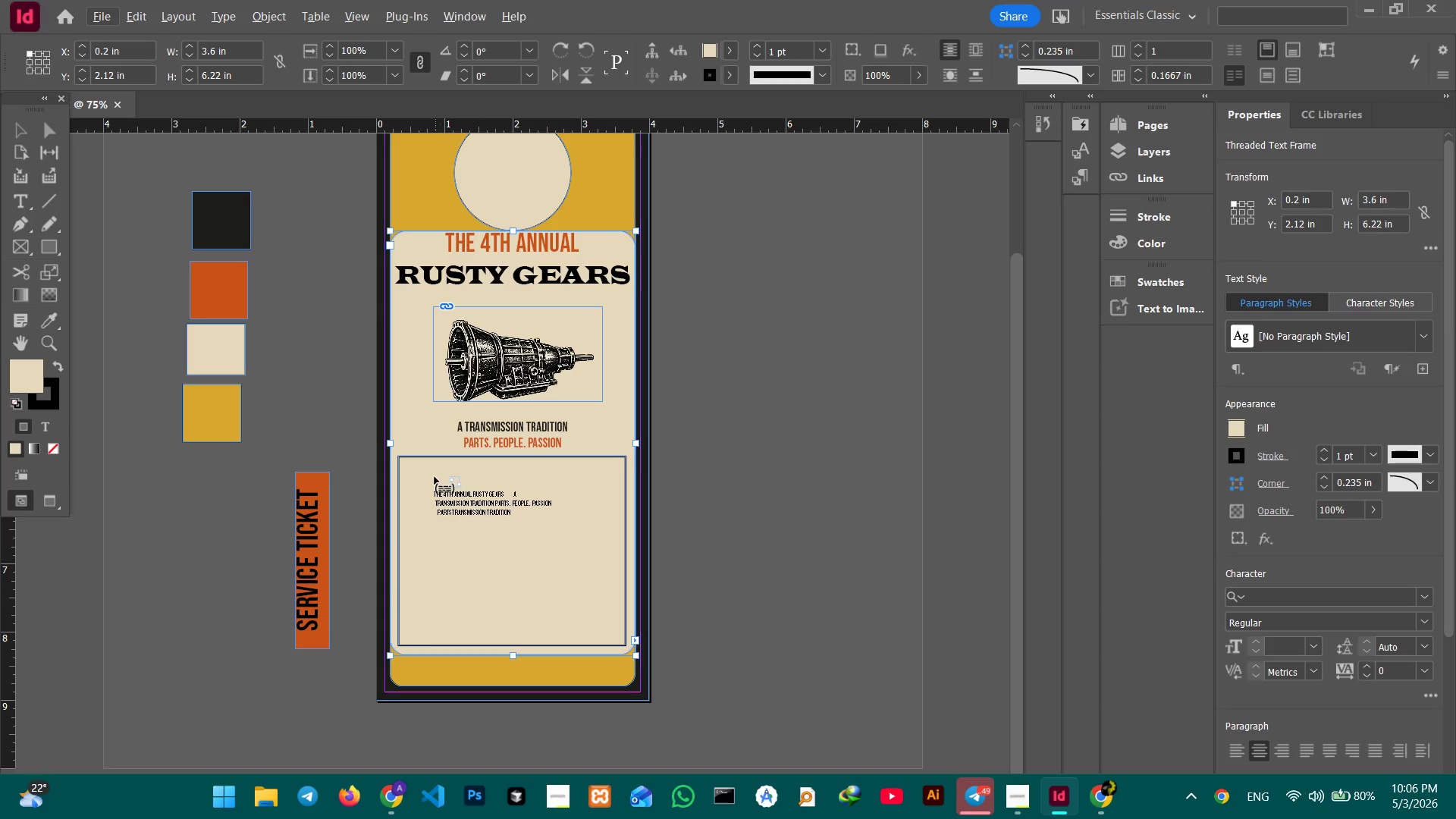 
left_click([419, 475])
 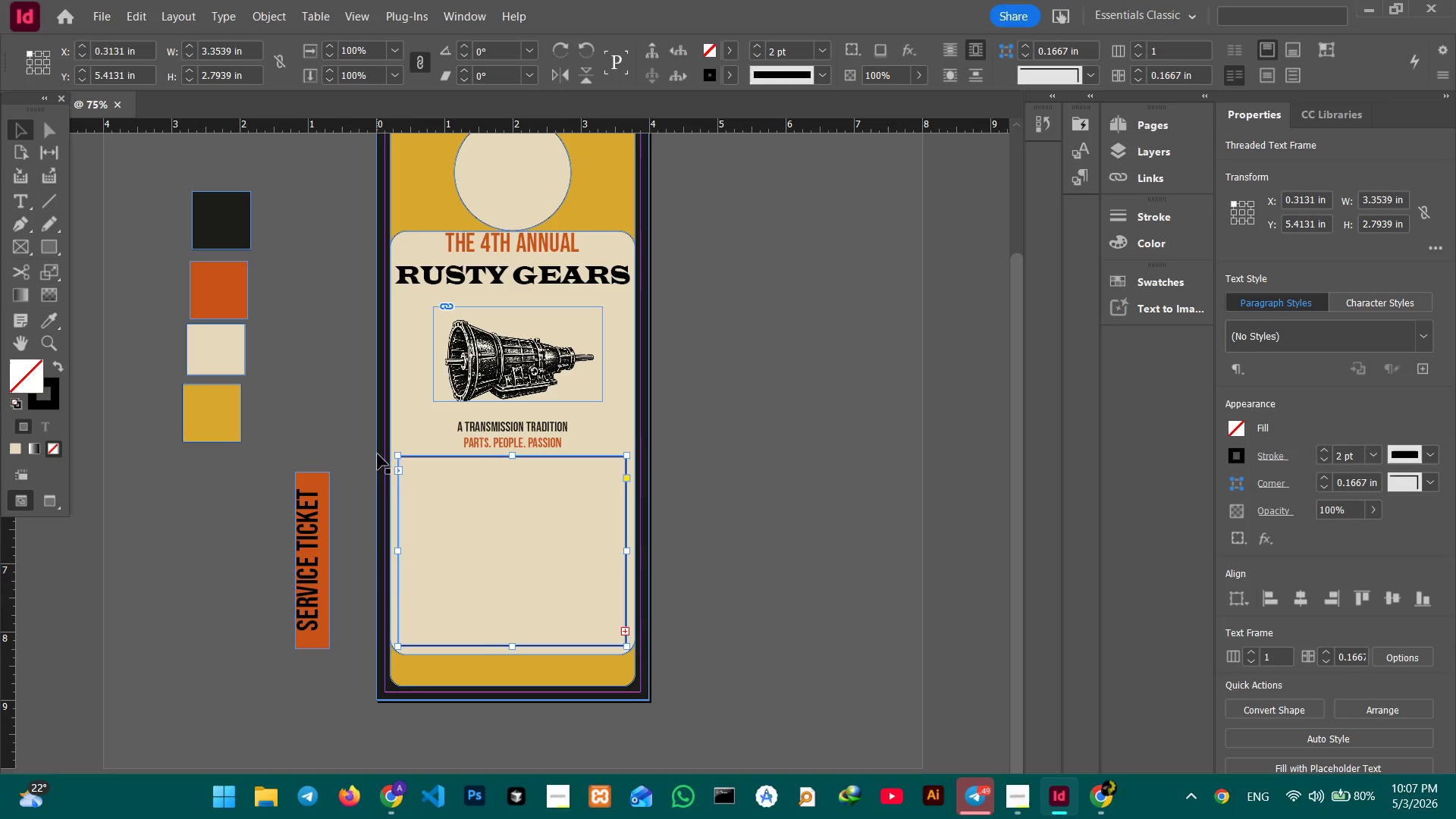 
wait(5.38)
 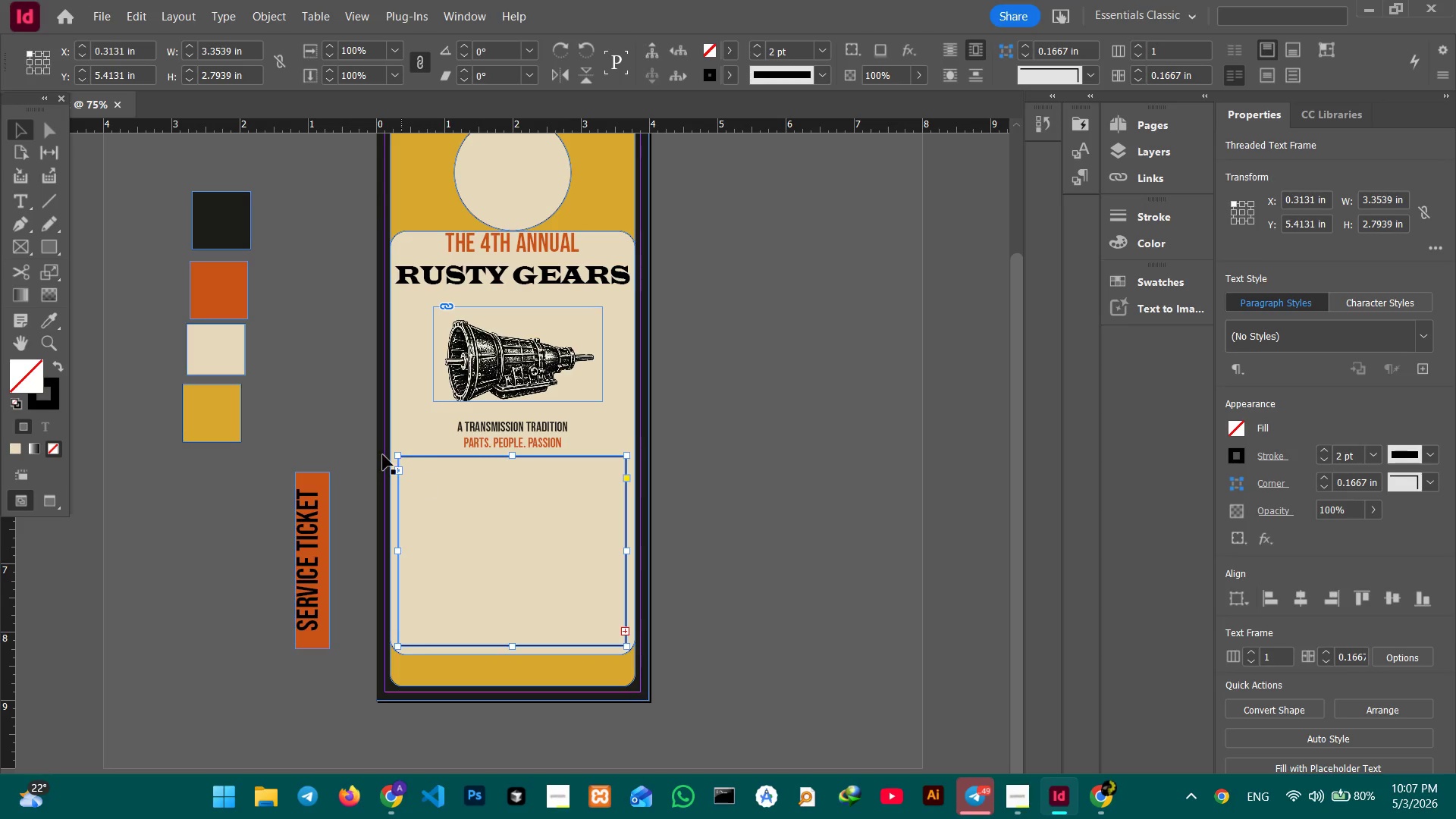 
type(DATE)
 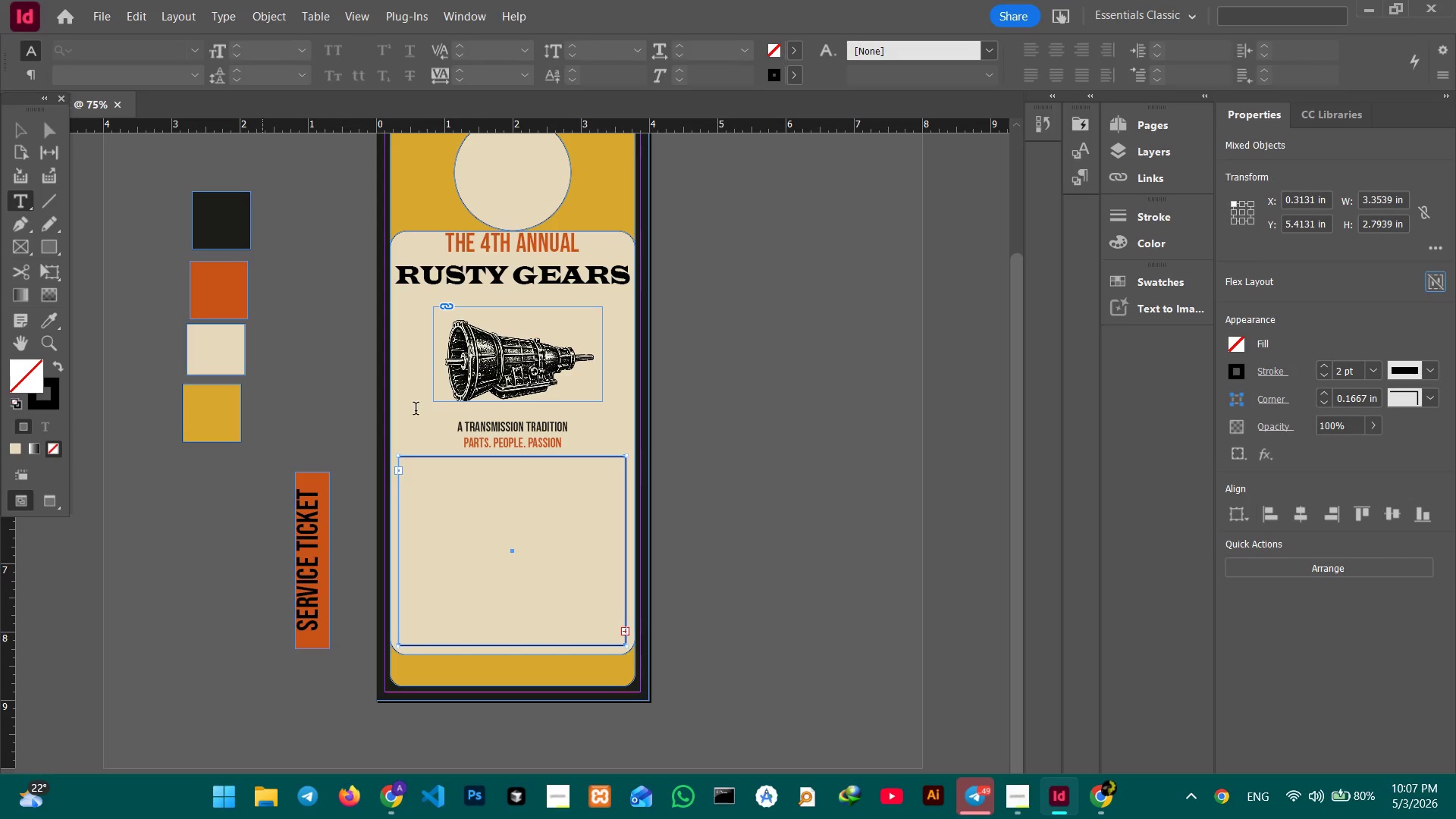 
left_click([423, 469])
 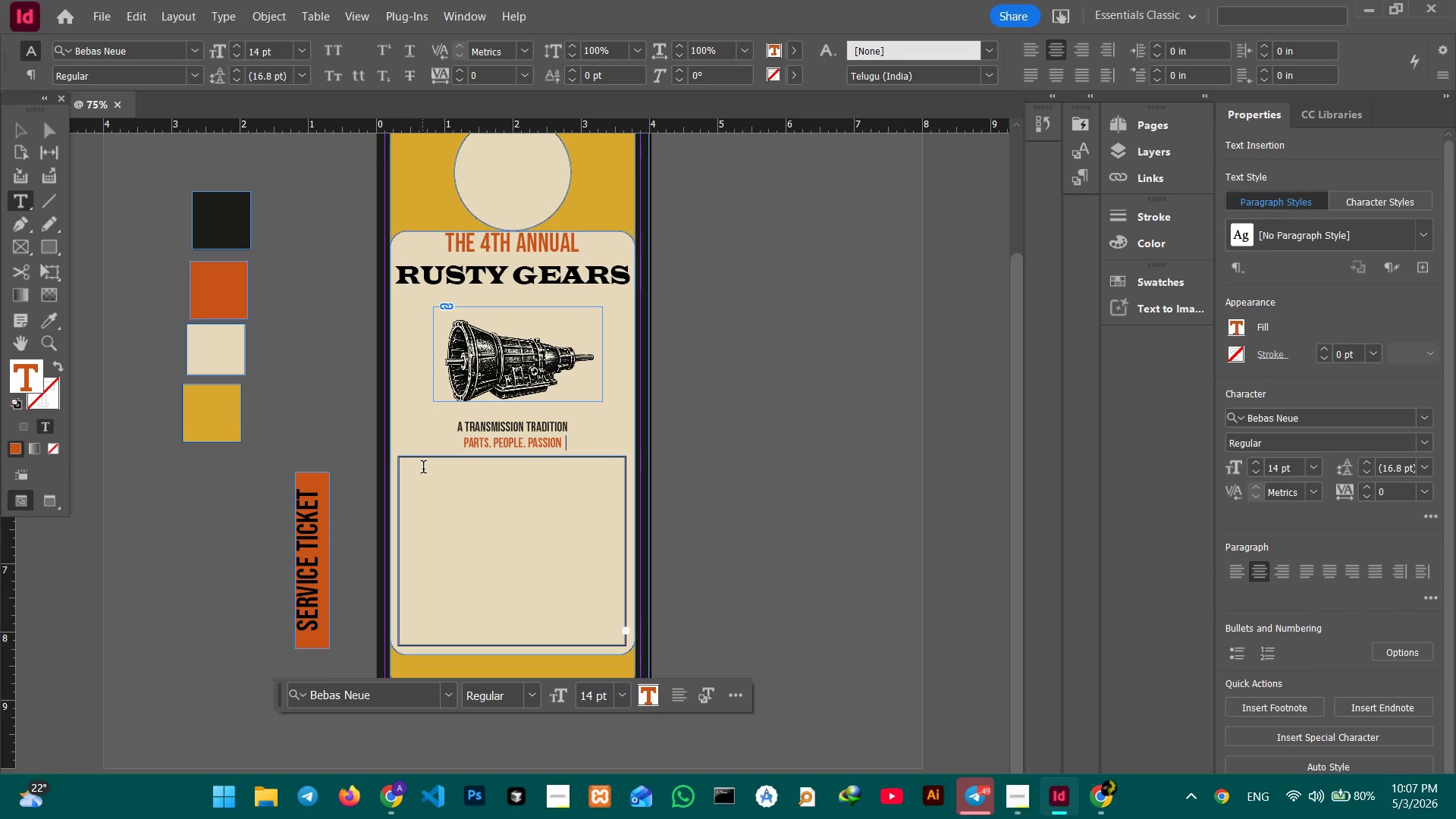 
left_click([423, 469])
 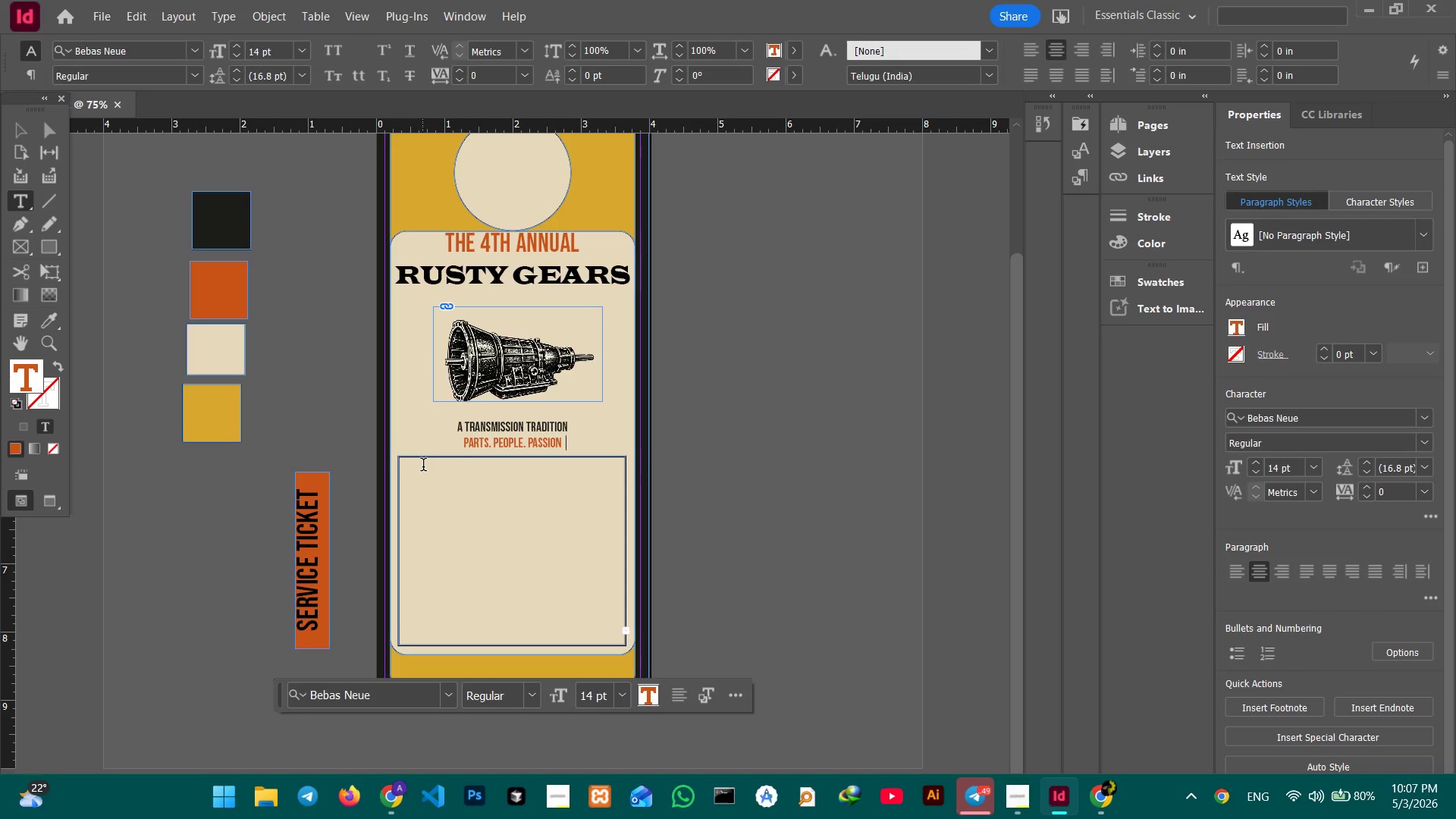 
key(Shift+Enter)
 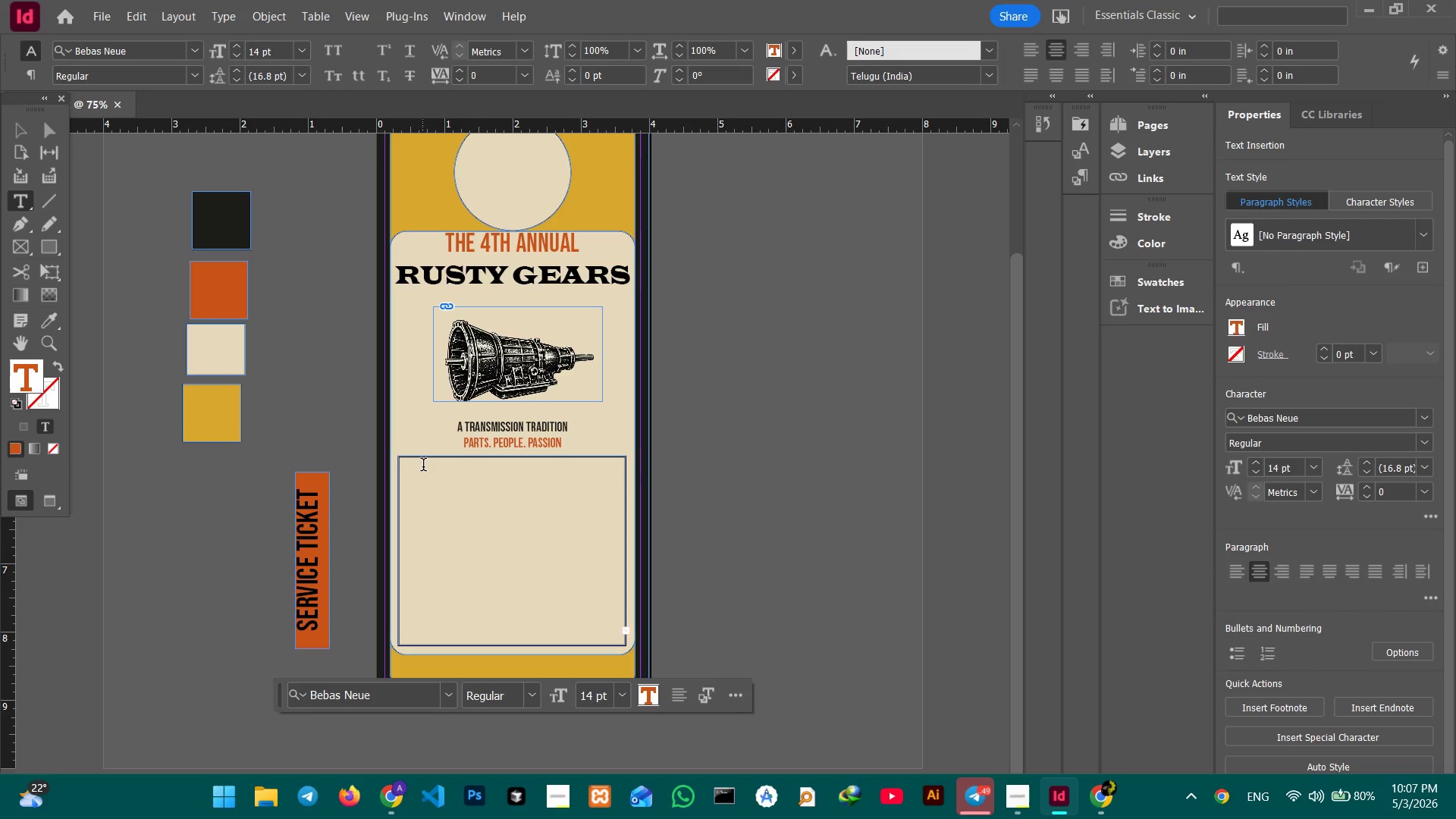 
key(Shift+Enter)
 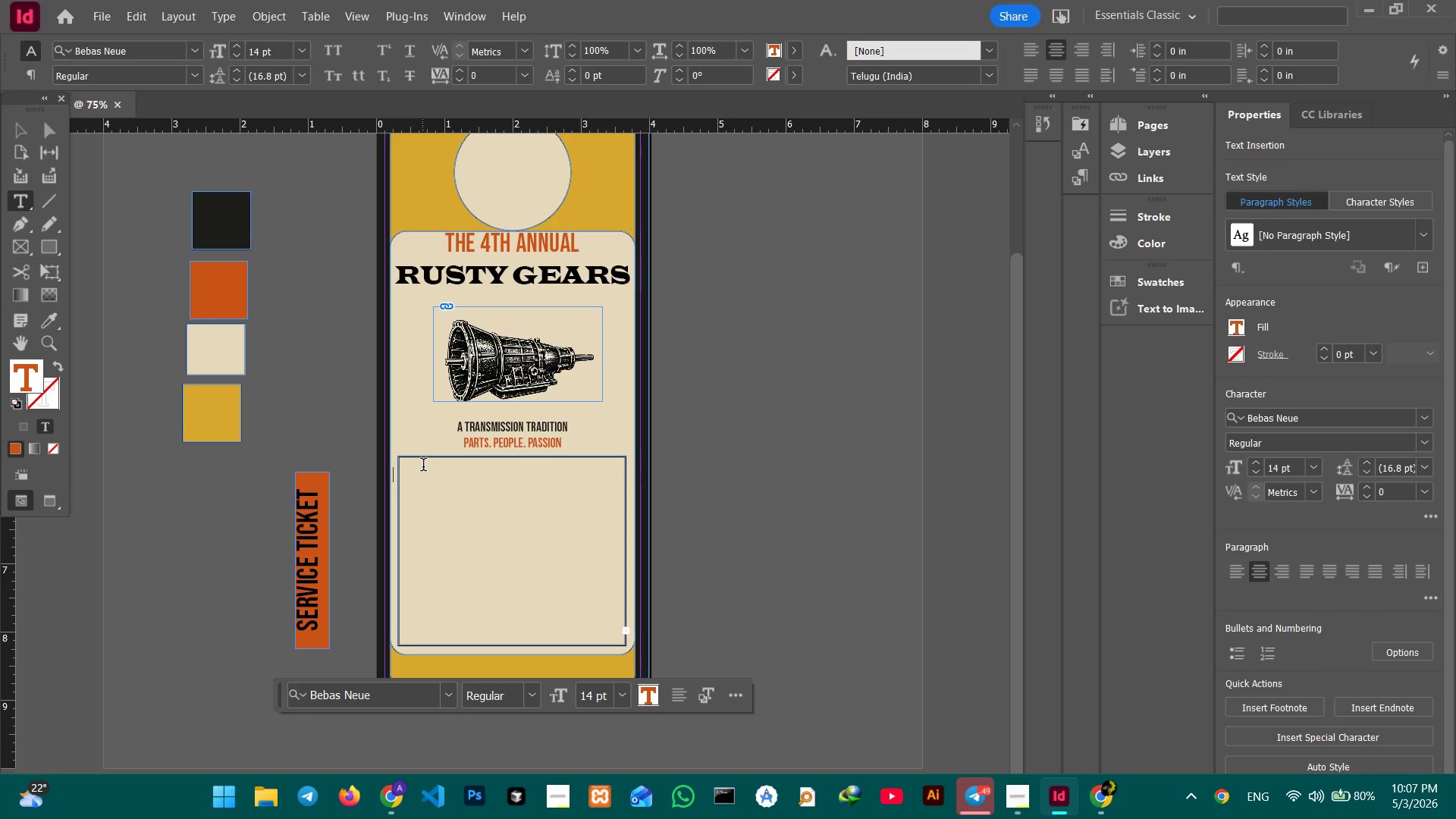 
key(Space)
 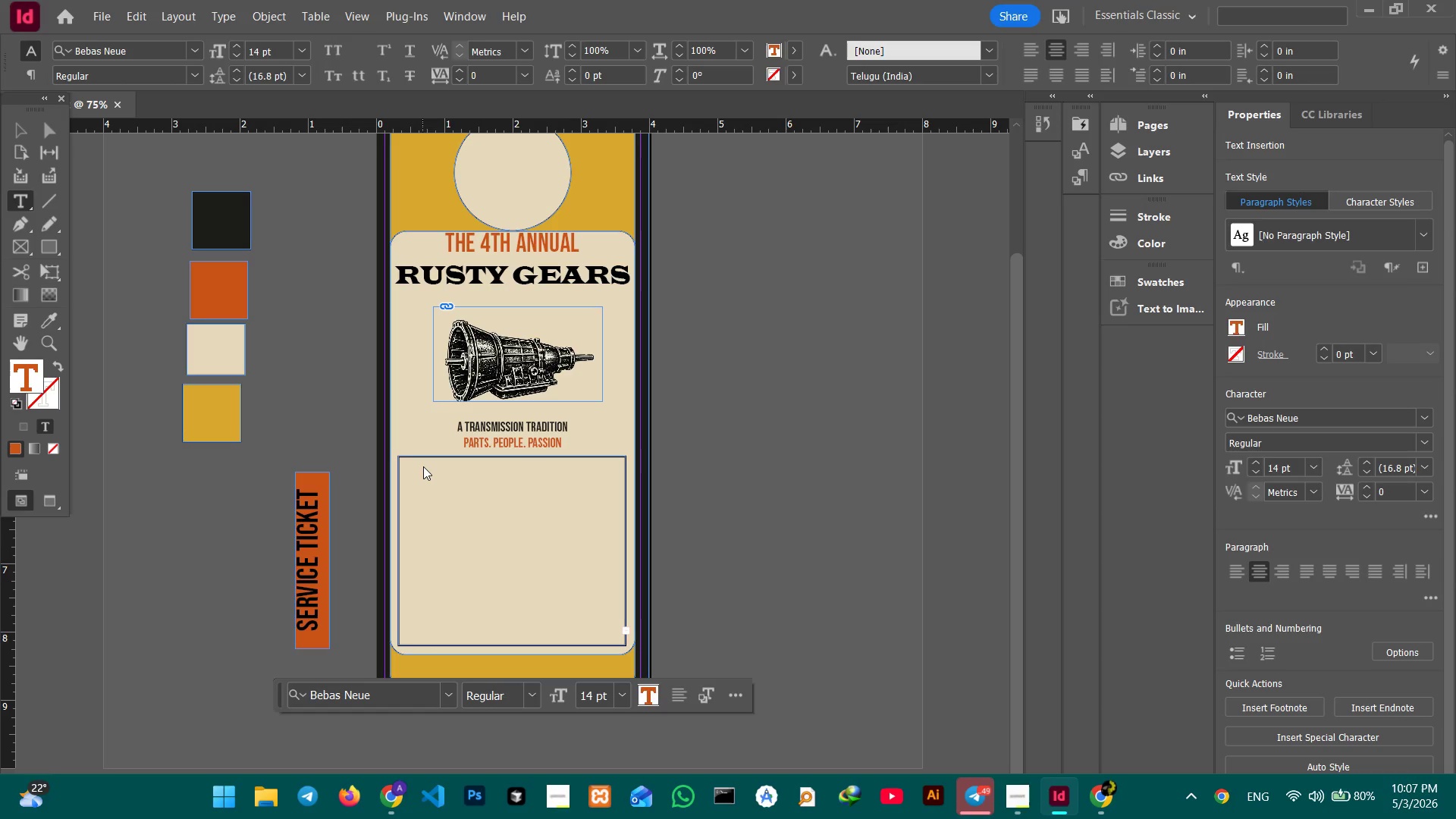 
key(Space)
 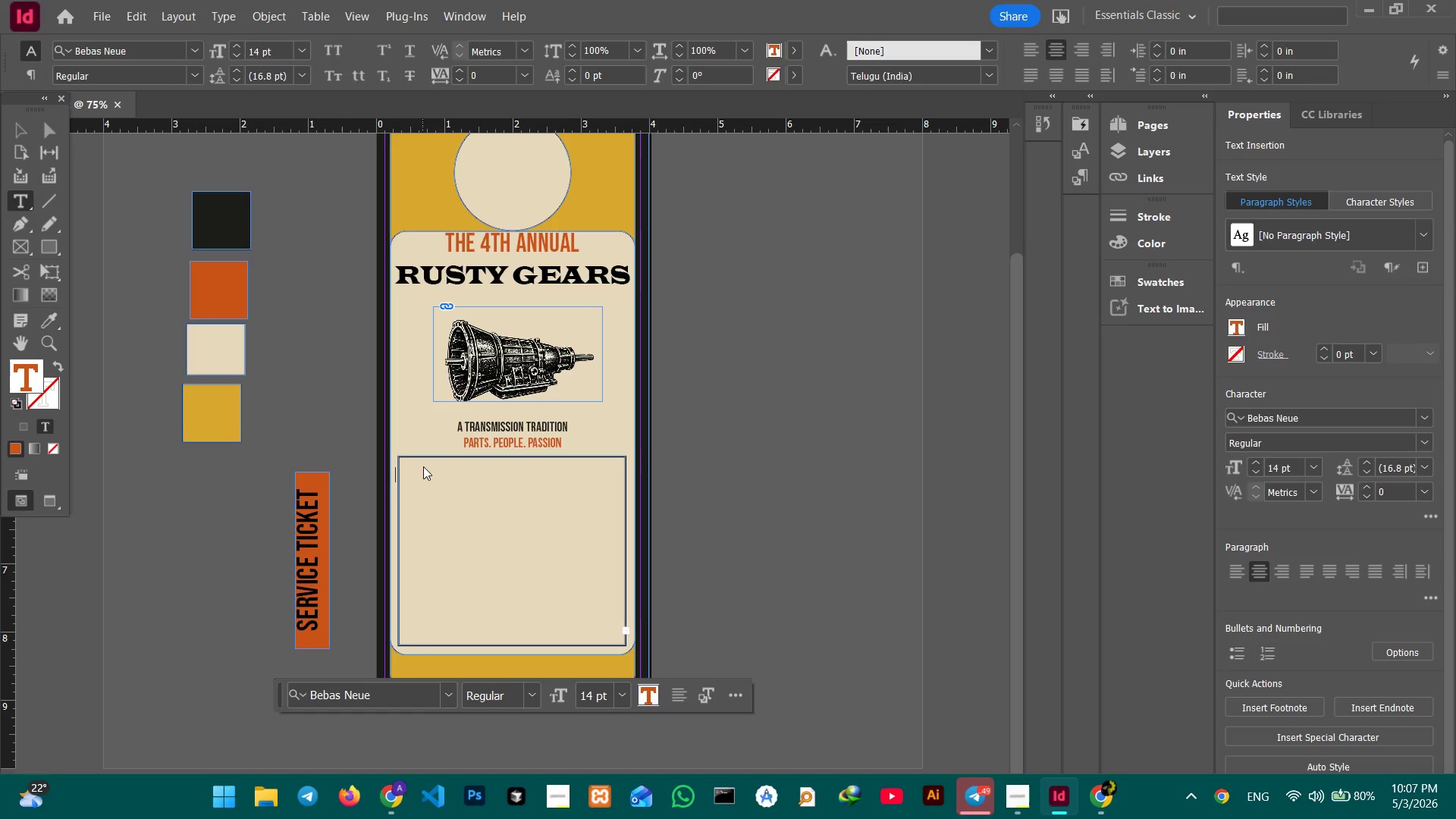 
key(Space)
 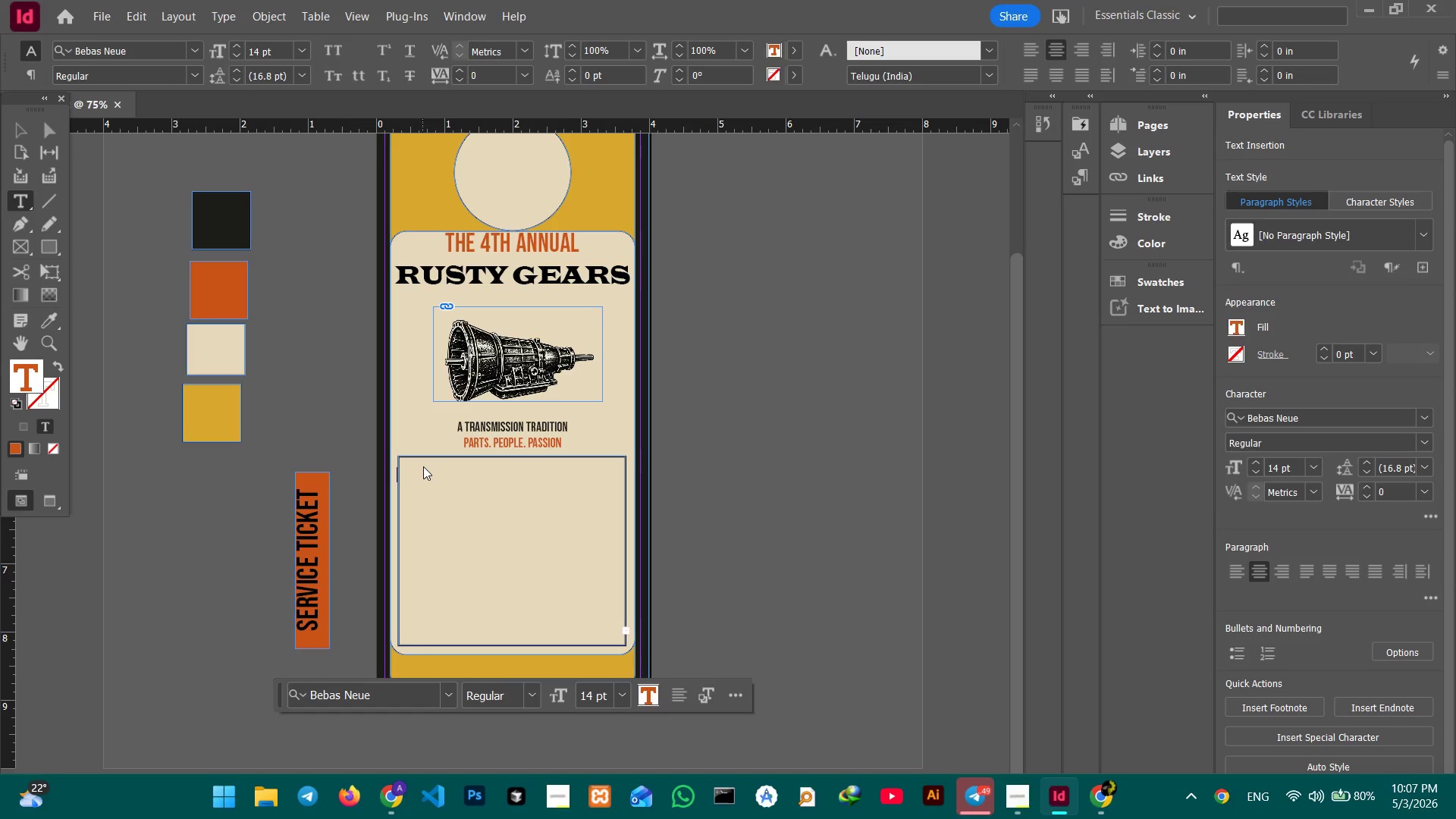 
key(Space)
 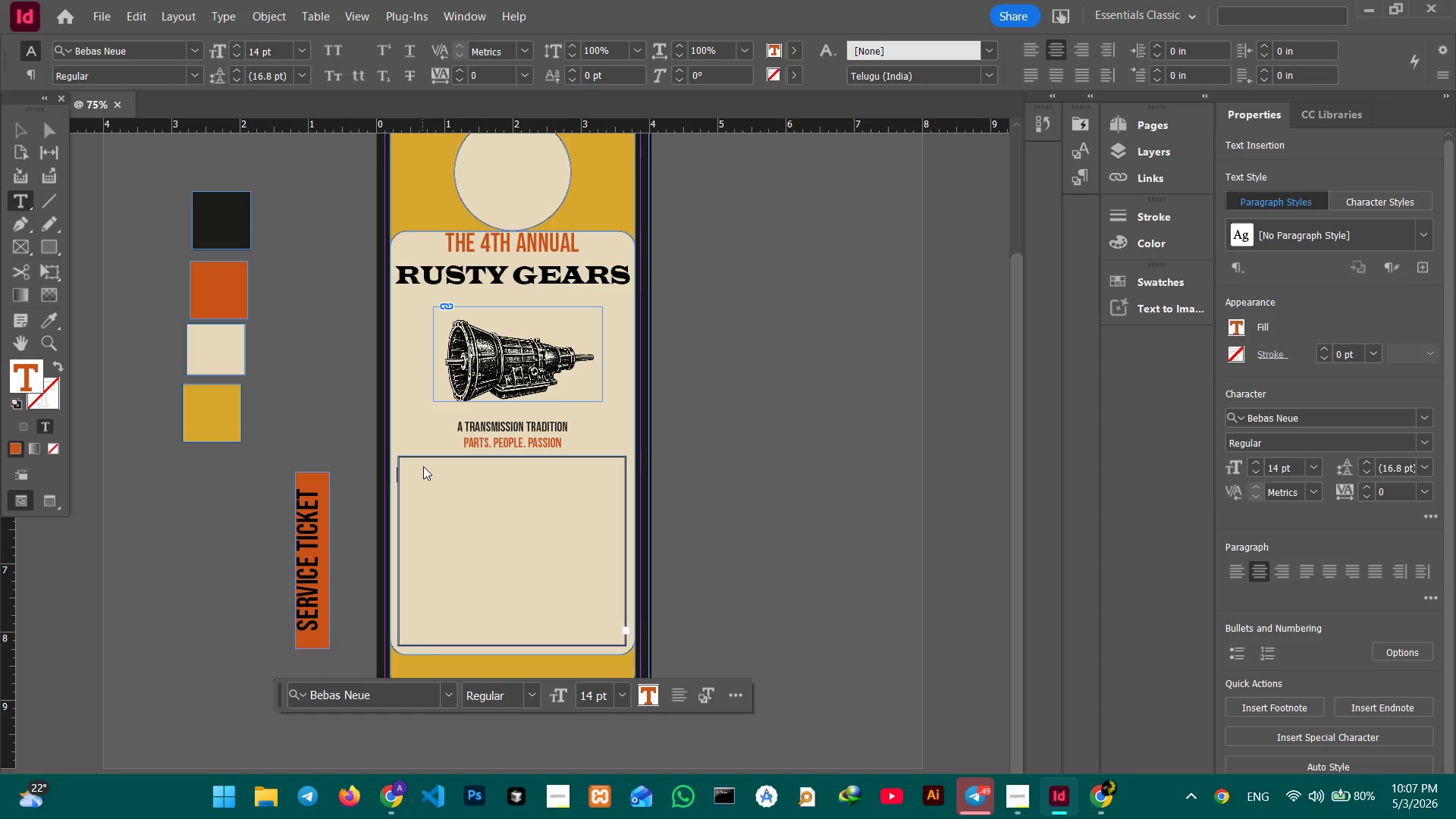 
key(Space)
 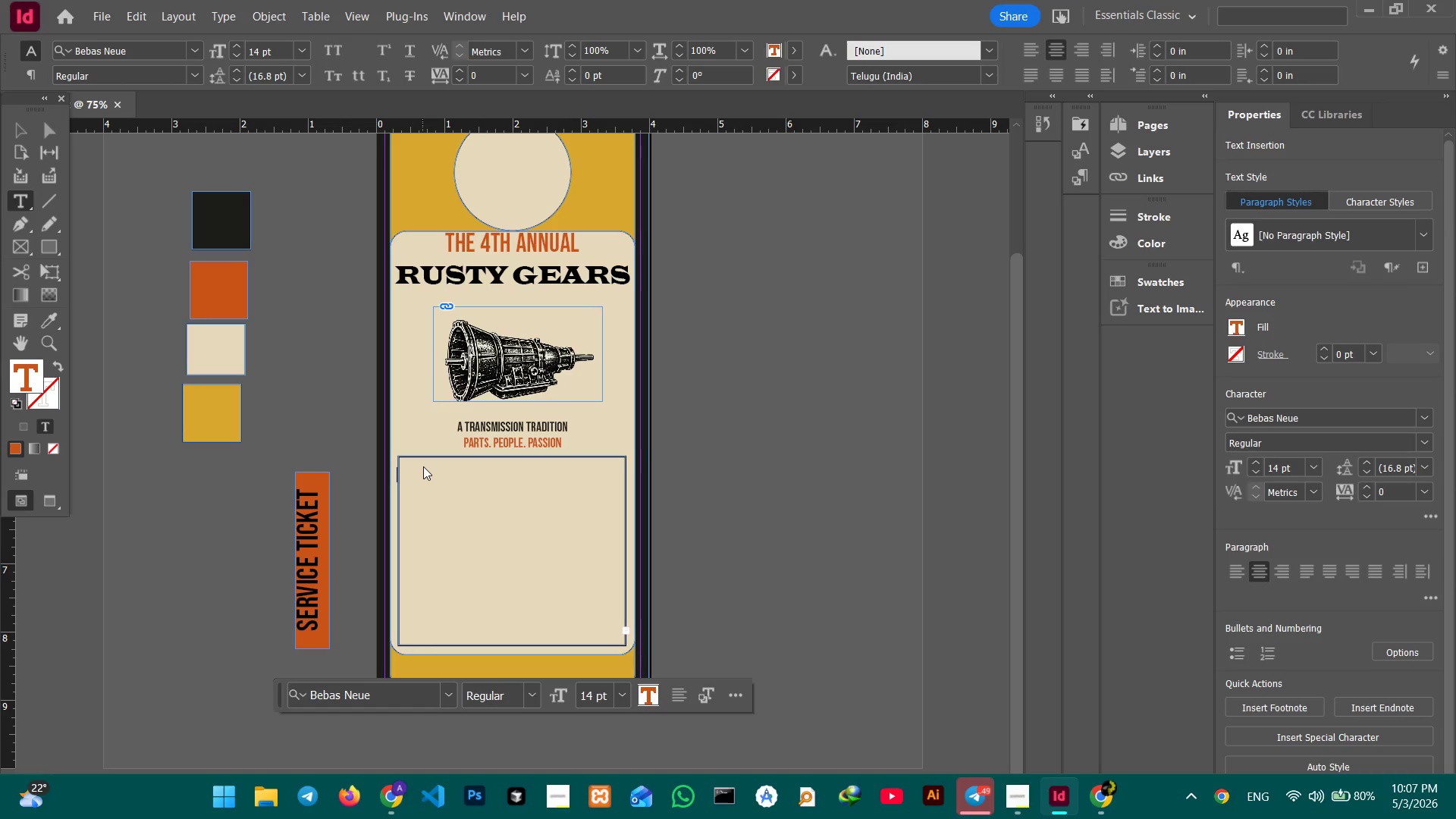 
key(Space)
 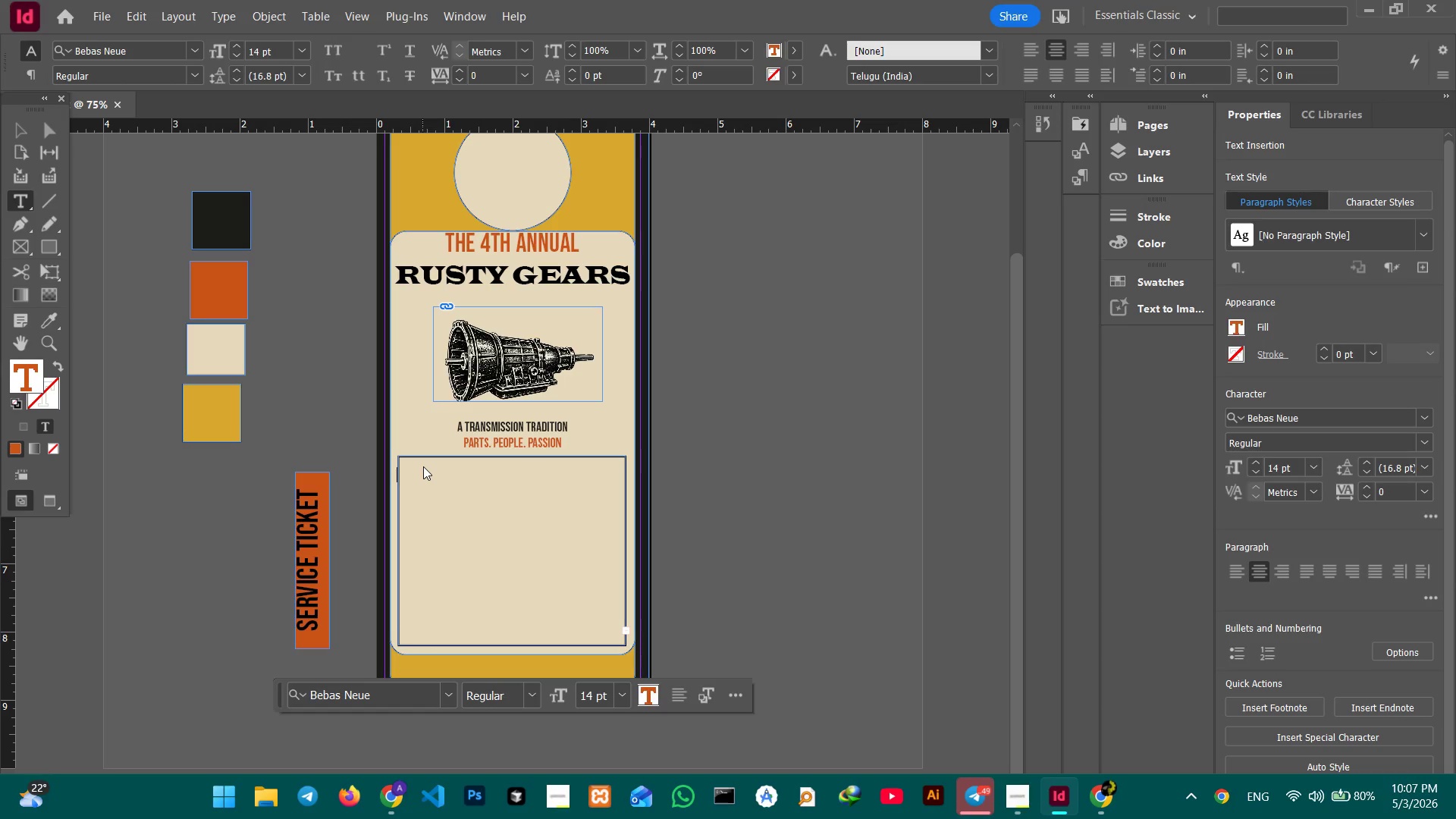 
key(Control+Z)
 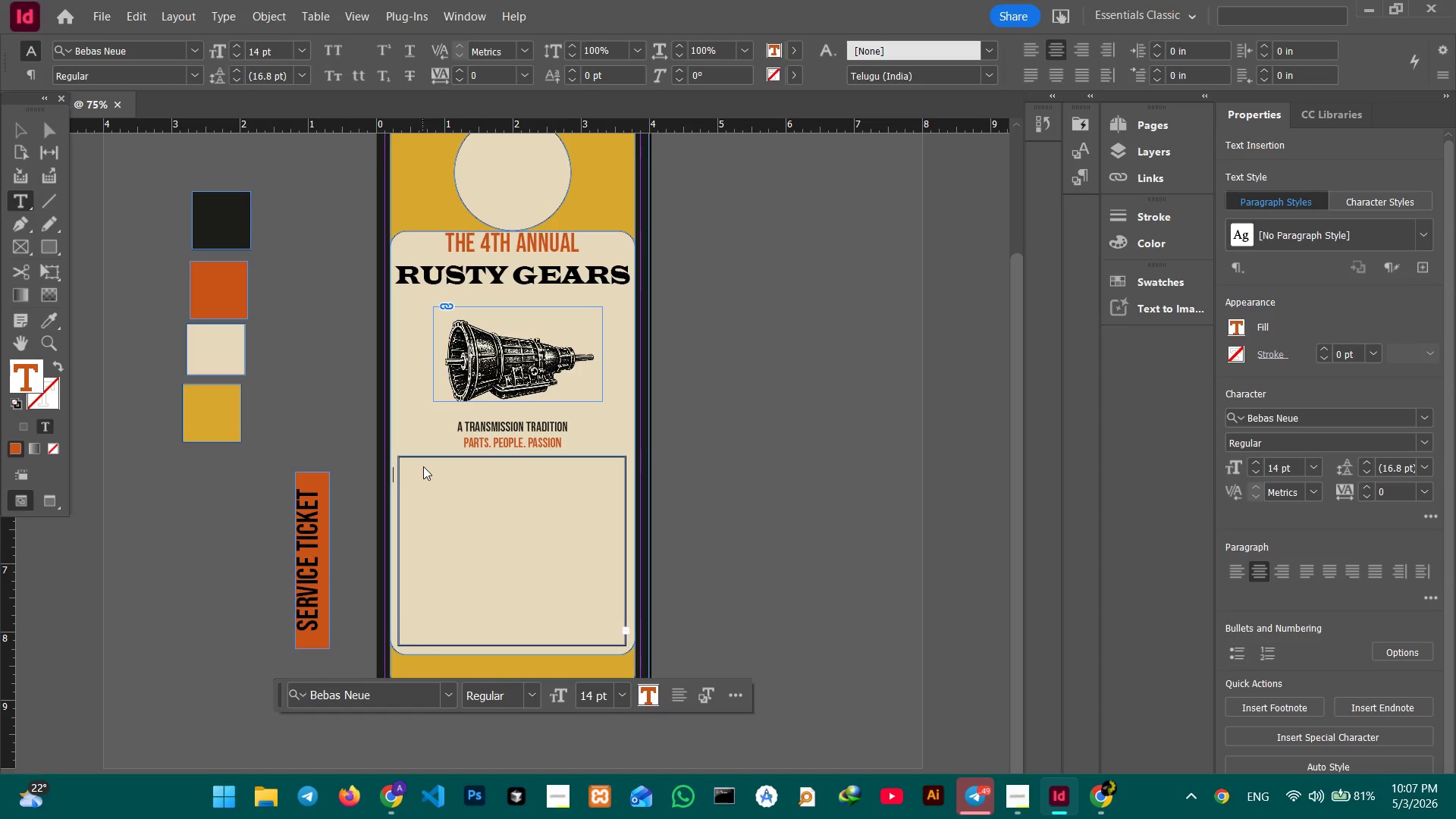 
key(Control+Z)
 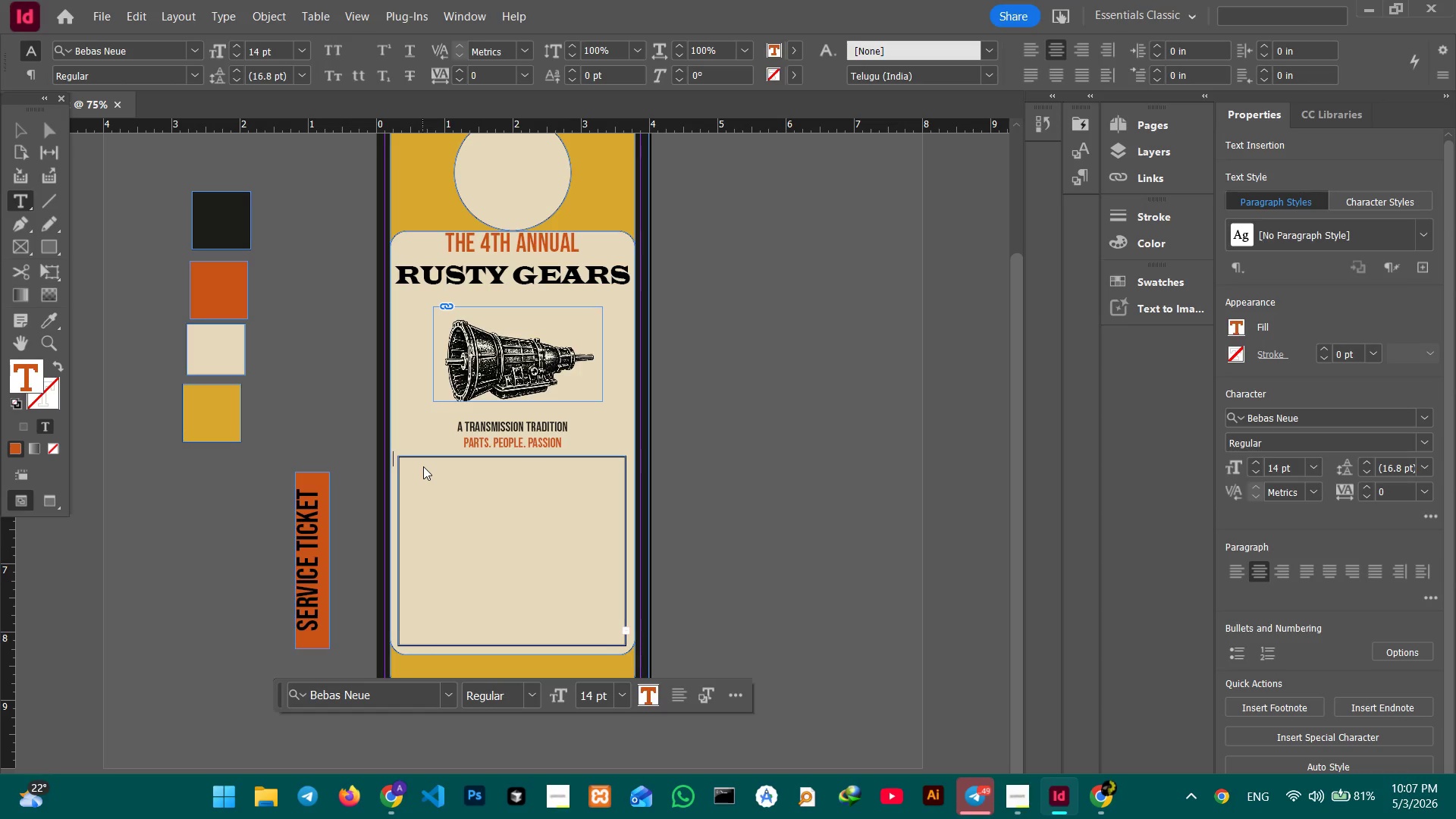 
key(Control+Z)
 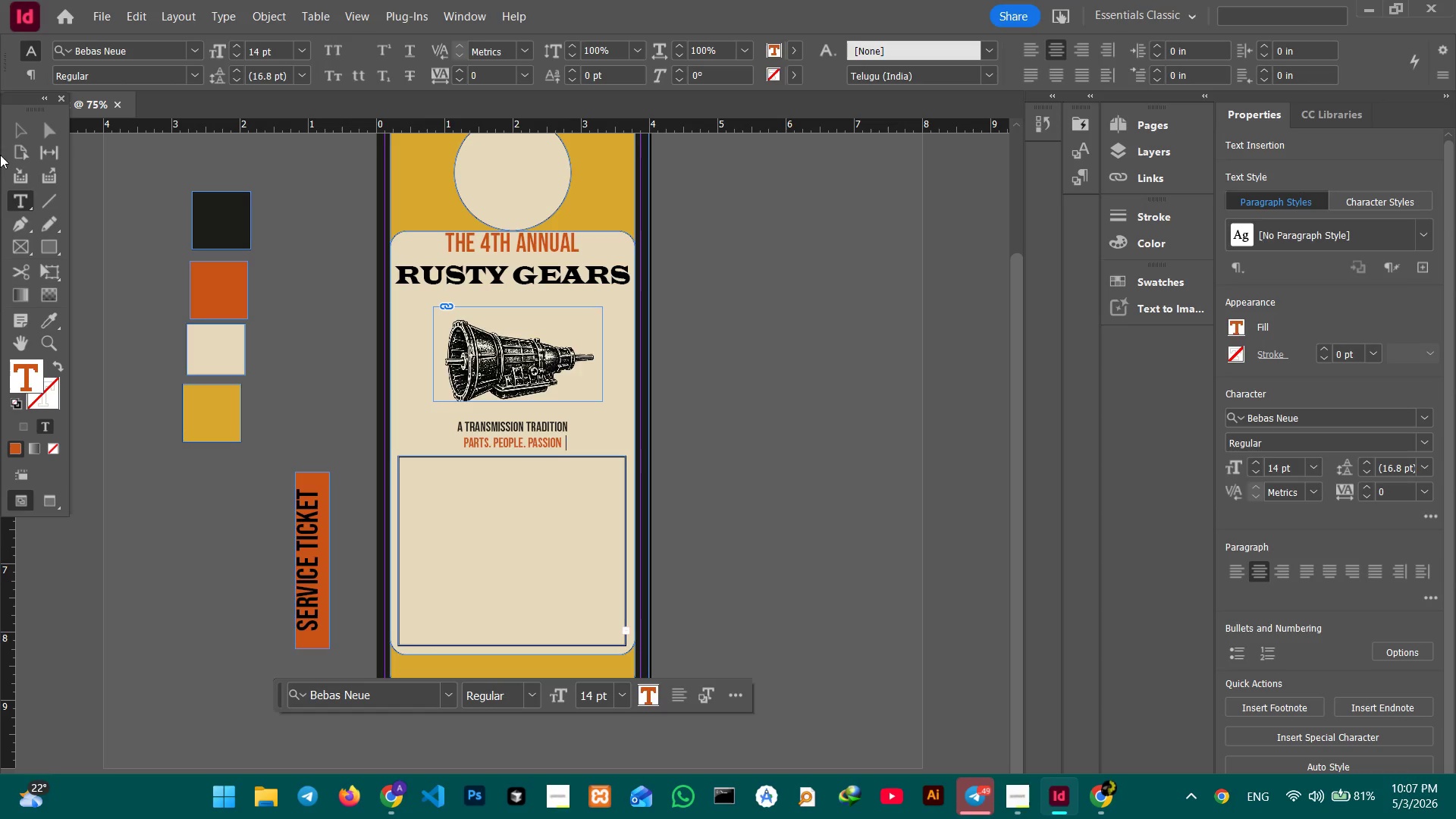 
left_click([17, 129])
 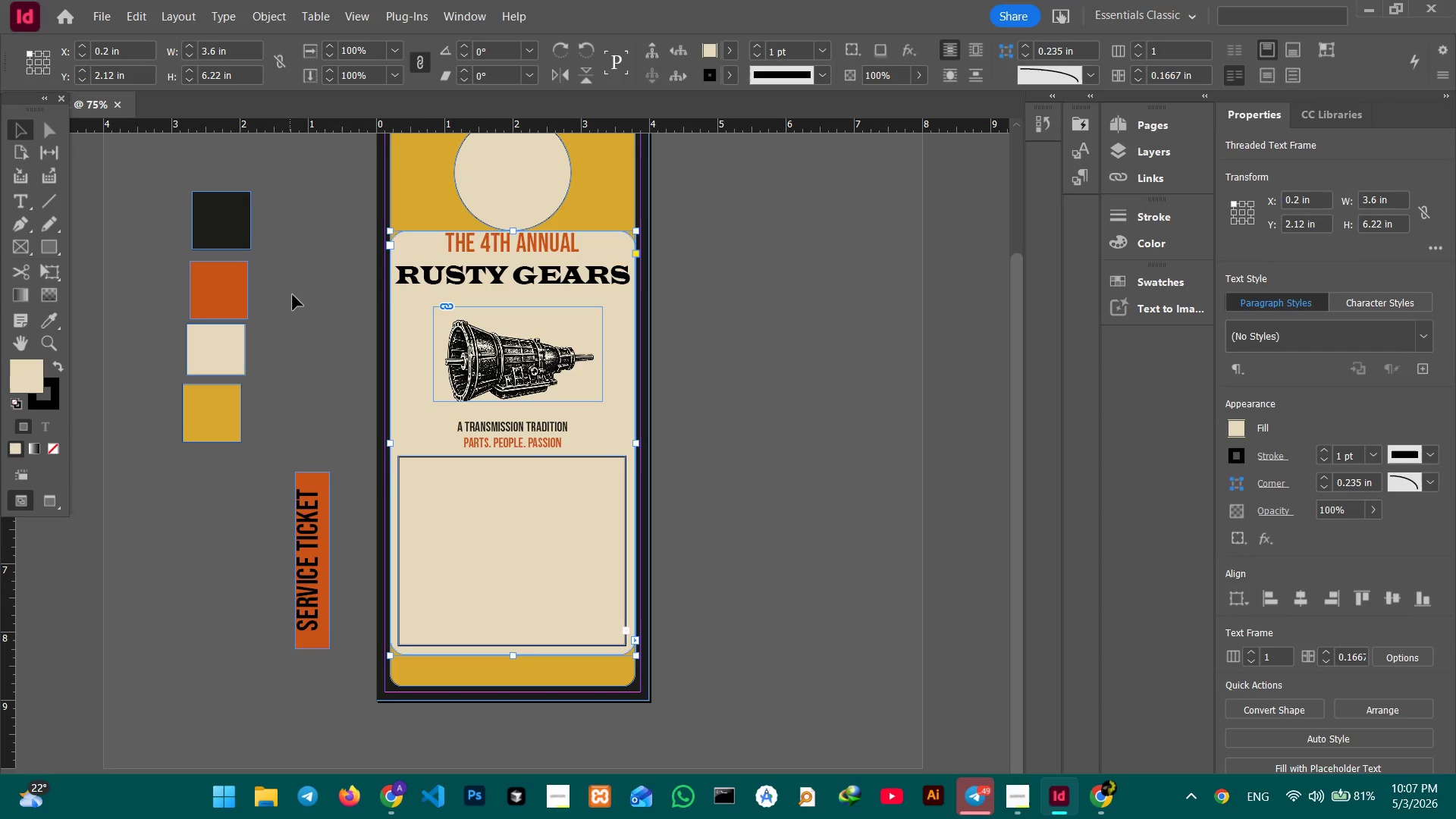 
double_click([296, 301])